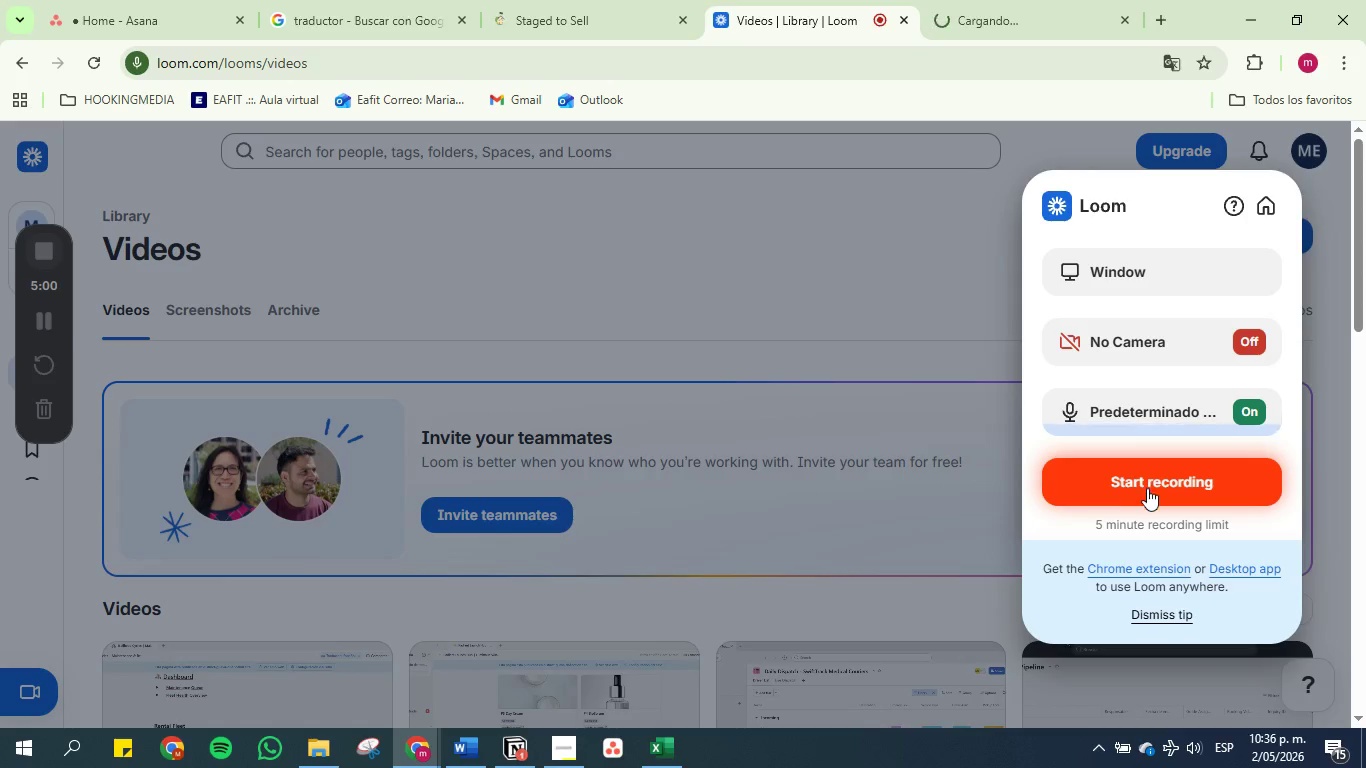 
wait(9.09)
 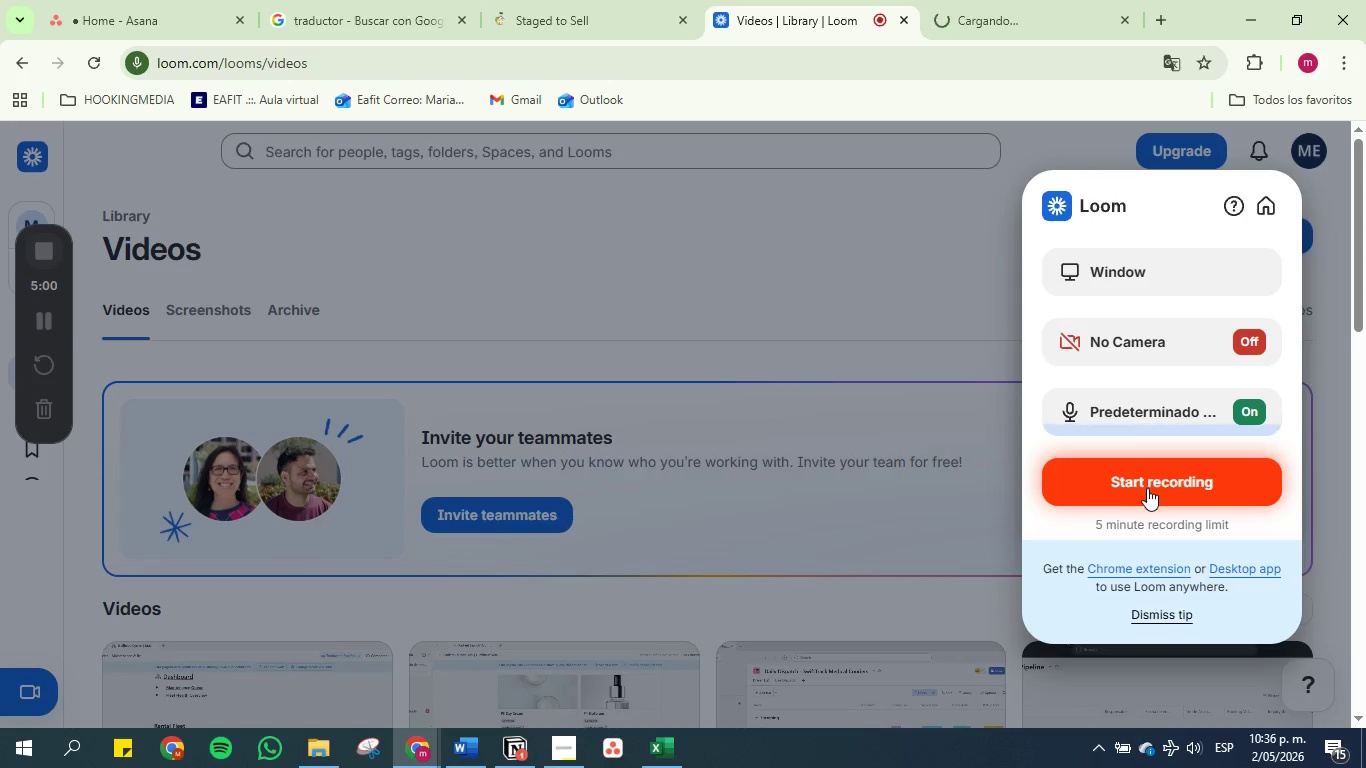 
left_click([1141, 480])
 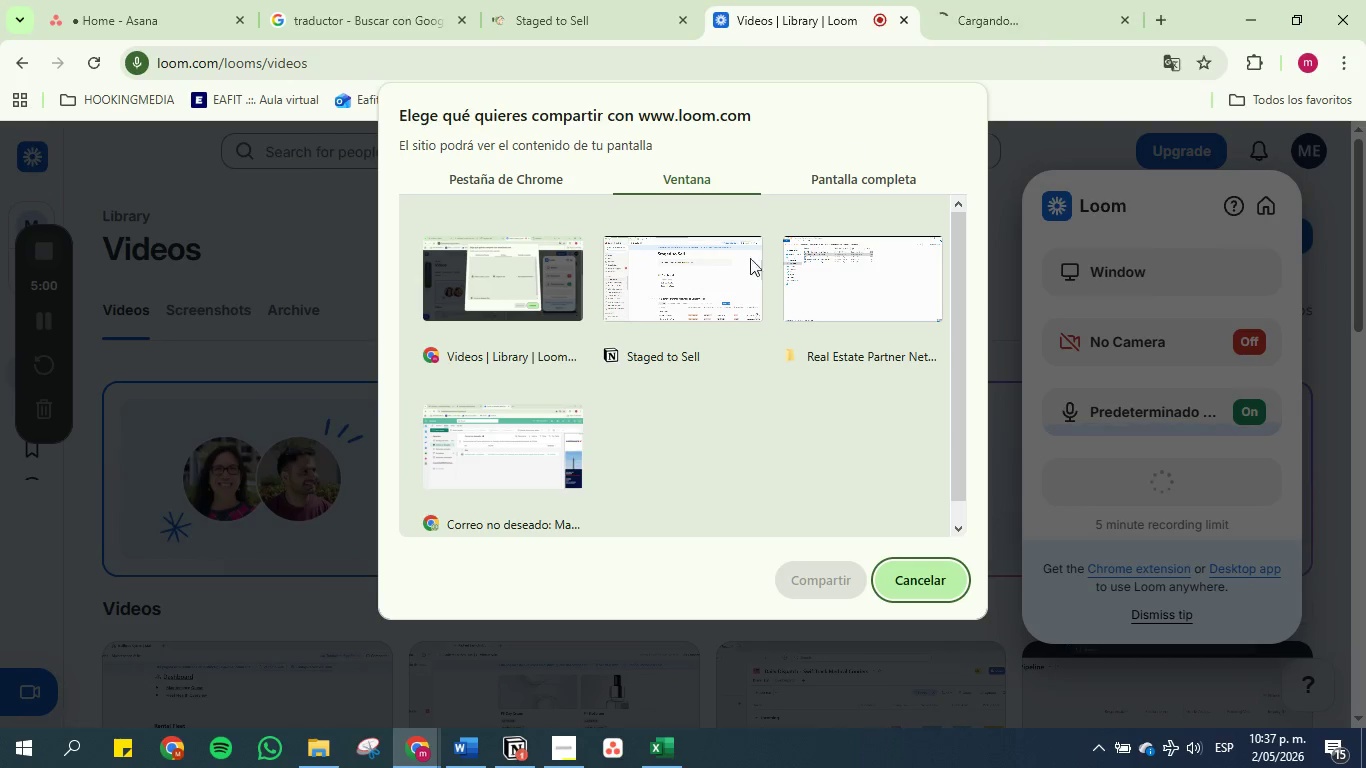 
left_click([678, 265])
 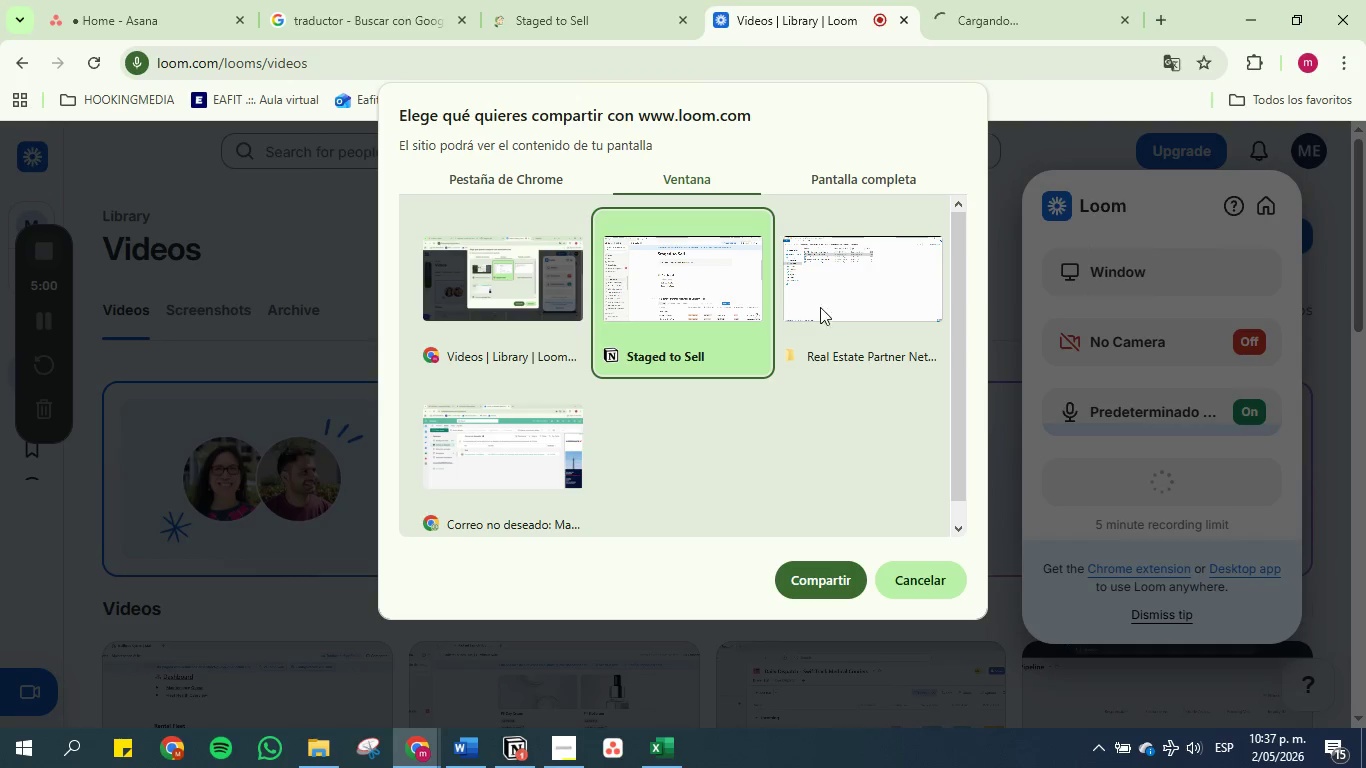 
left_click([816, 587])
 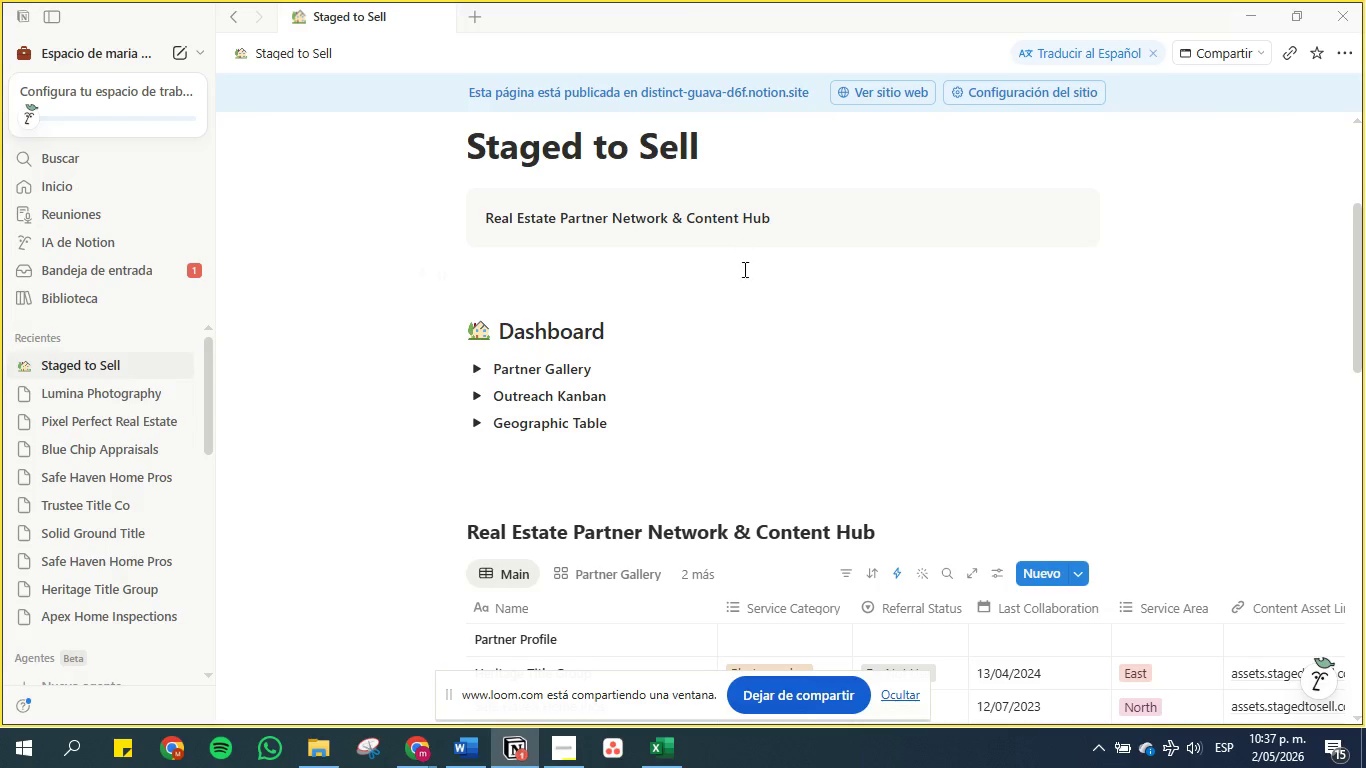 
scroll: coordinate [598, 315], scroll_direction: up, amount: 7.0
 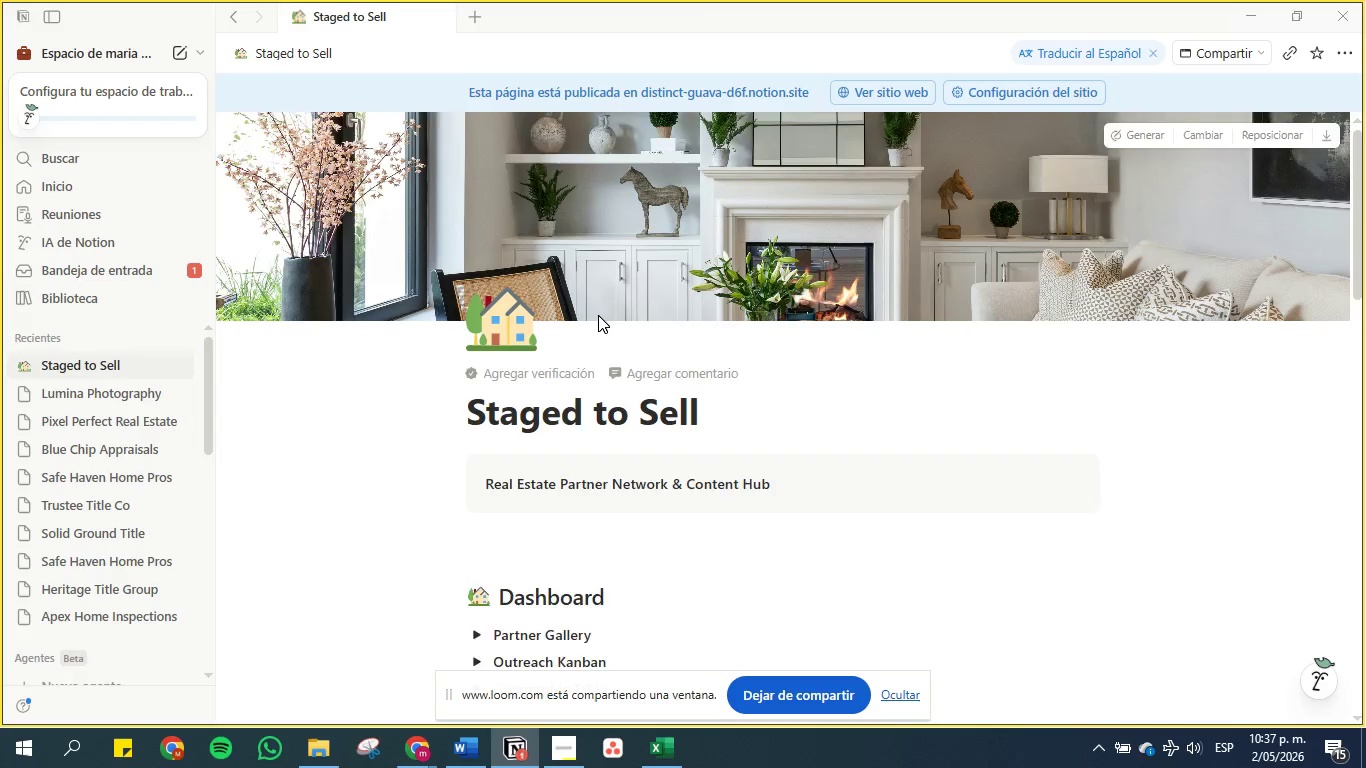 
scroll: coordinate [598, 315], scroll_direction: down, amount: 2.0
 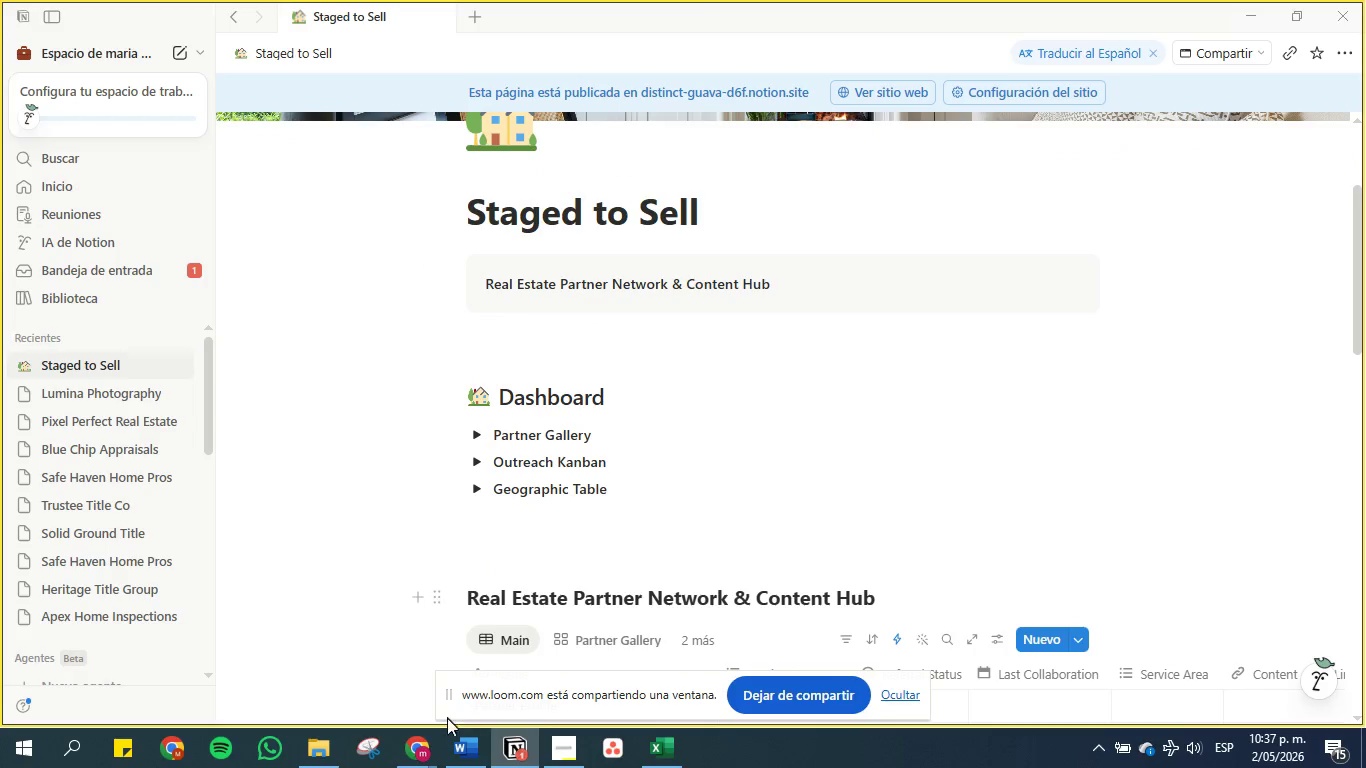 
left_click([416, 741])
 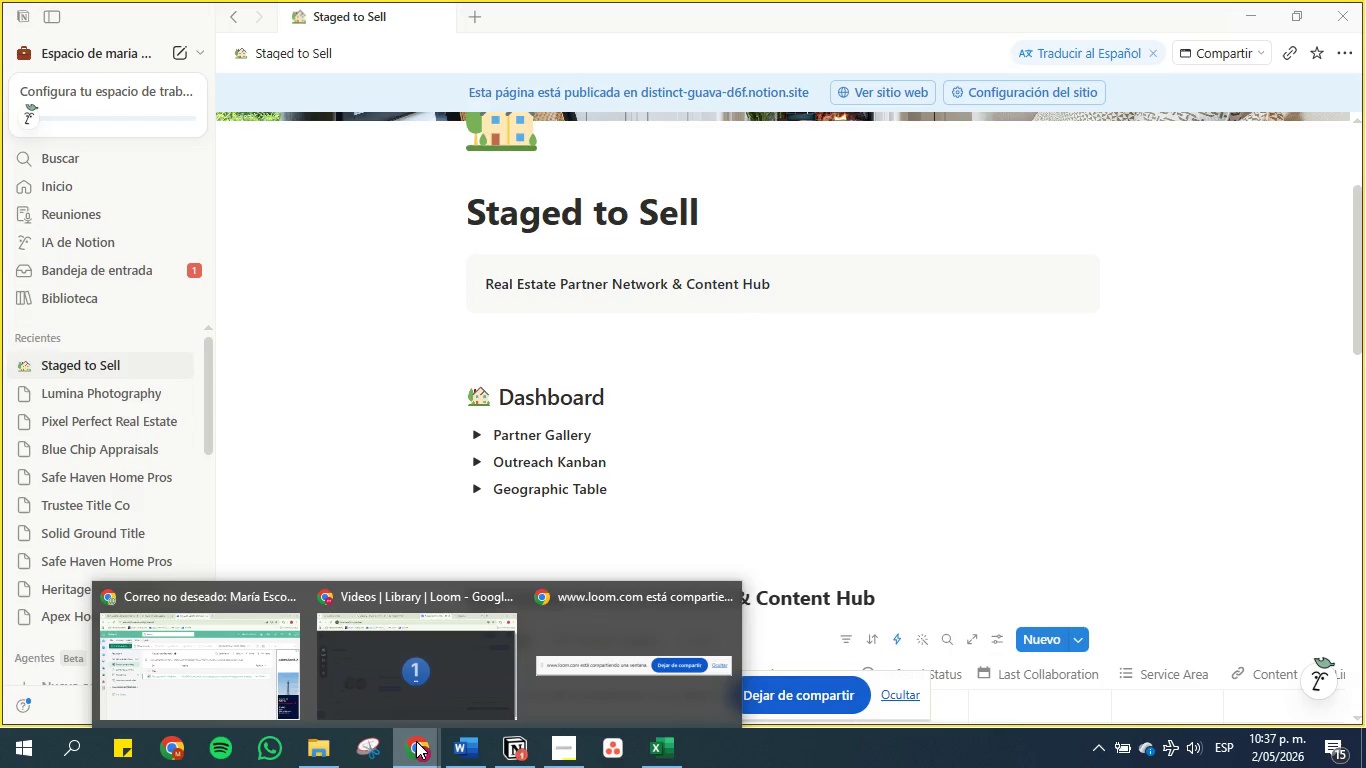 
left_click([416, 741])
 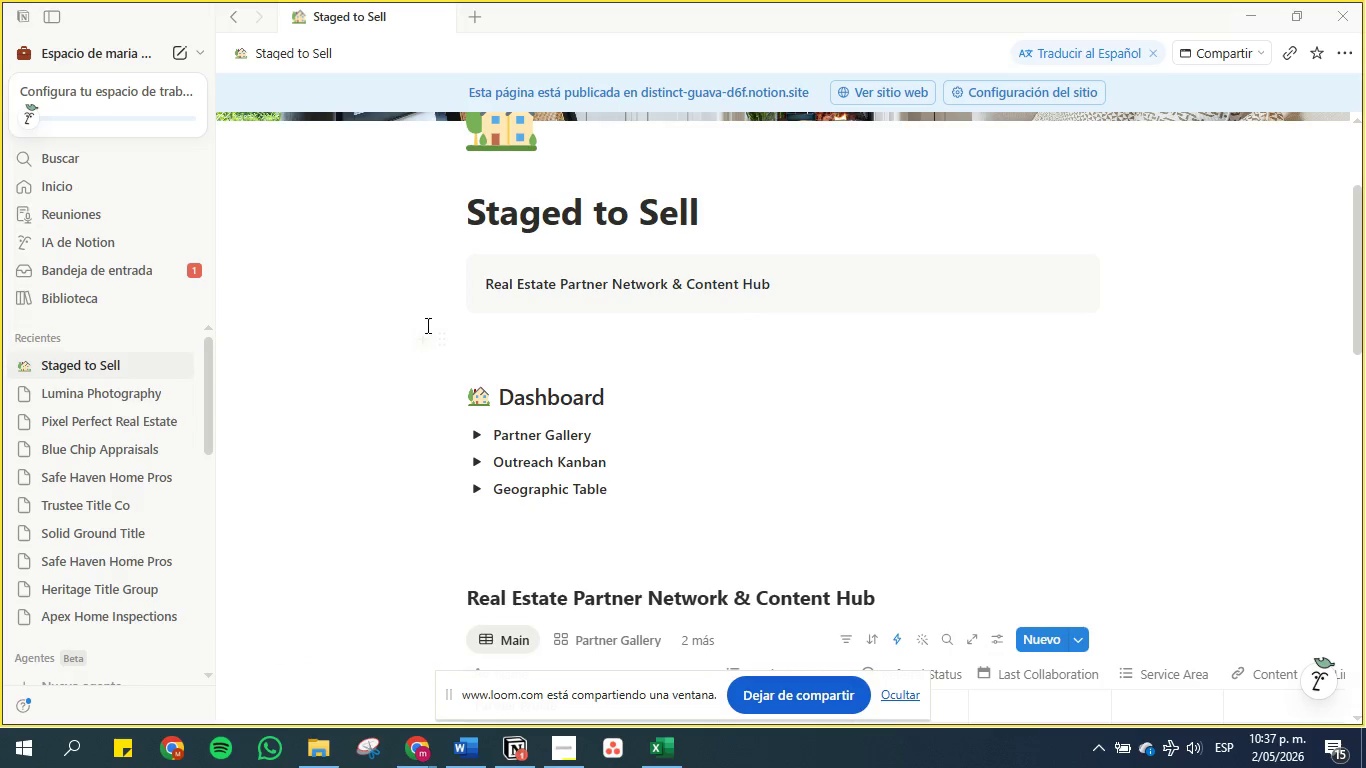 
scroll: coordinate [442, 330], scroll_direction: down, amount: 2.0
 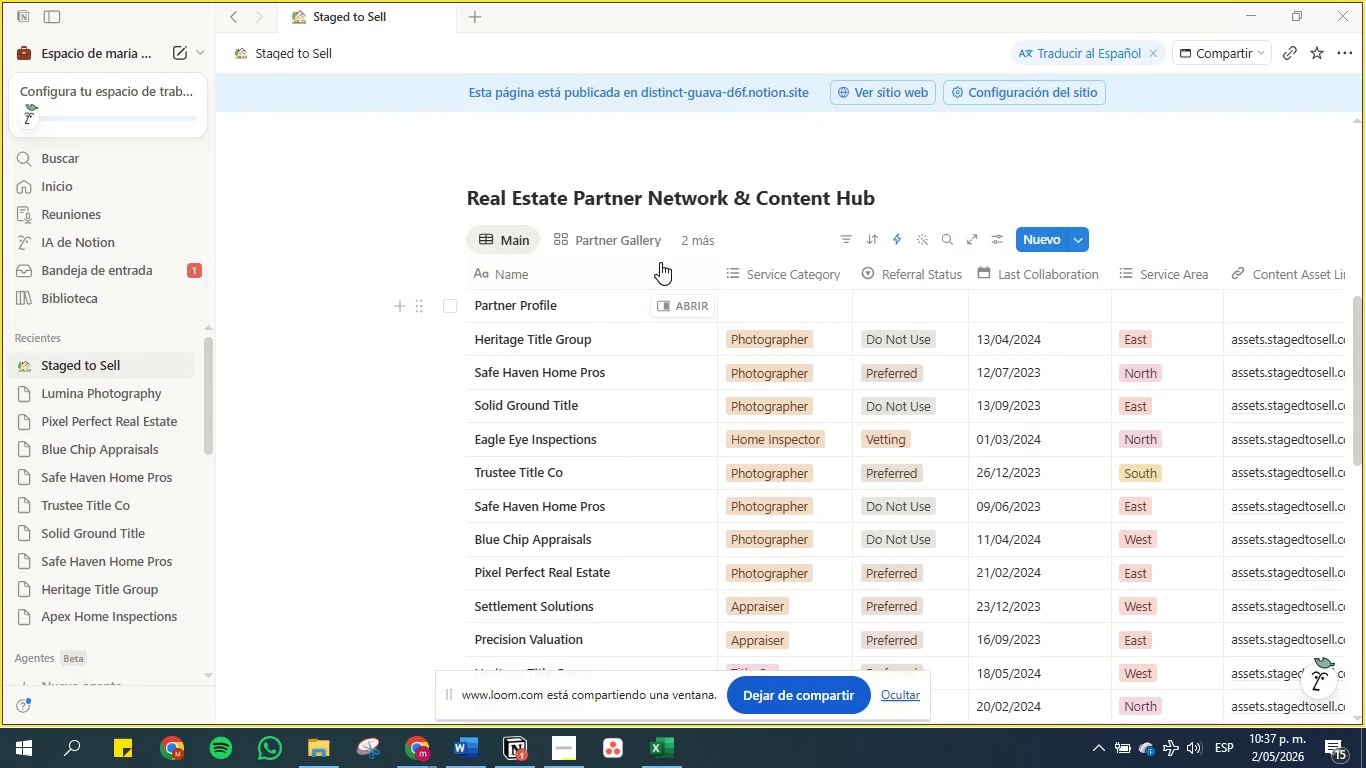 
left_click([1085, 238])
 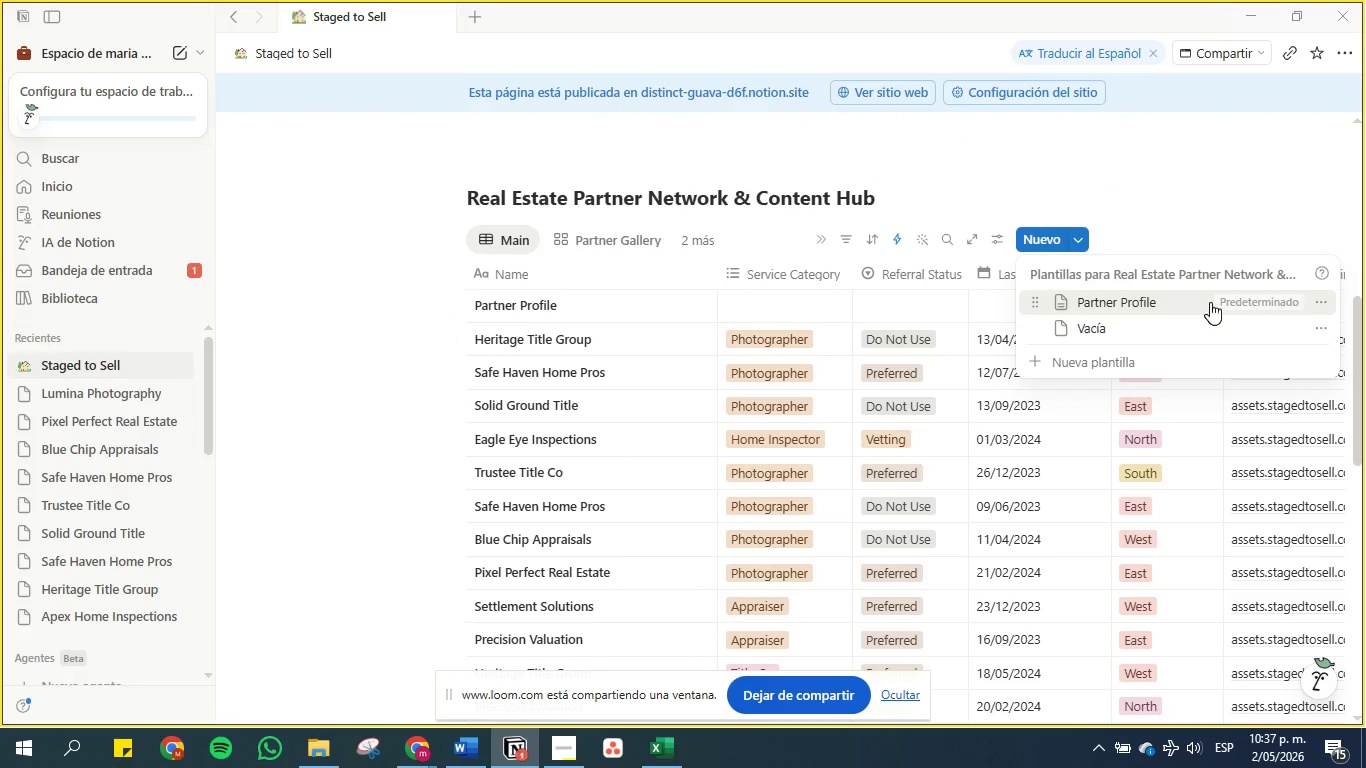 
left_click([1183, 298])
 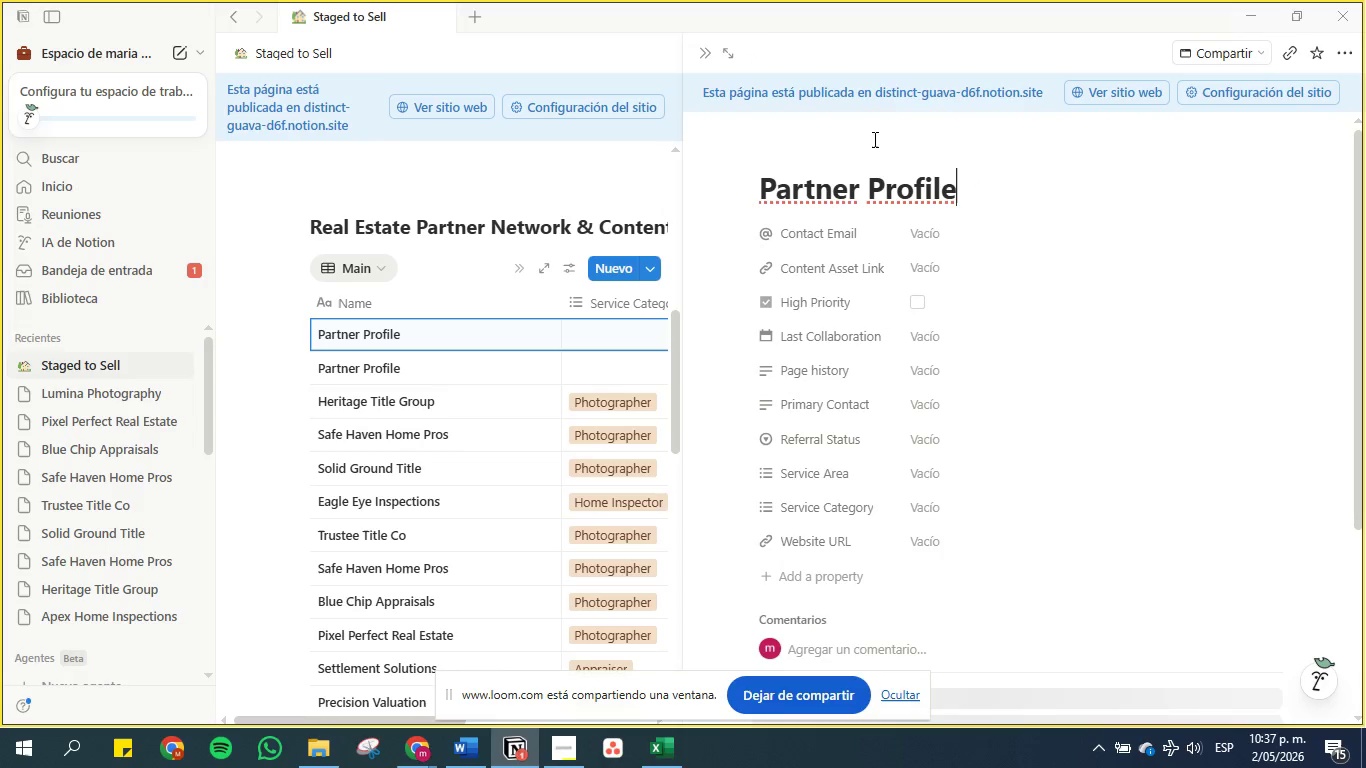 
scroll: coordinate [872, 429], scroll_direction: down, amount: 15.0
 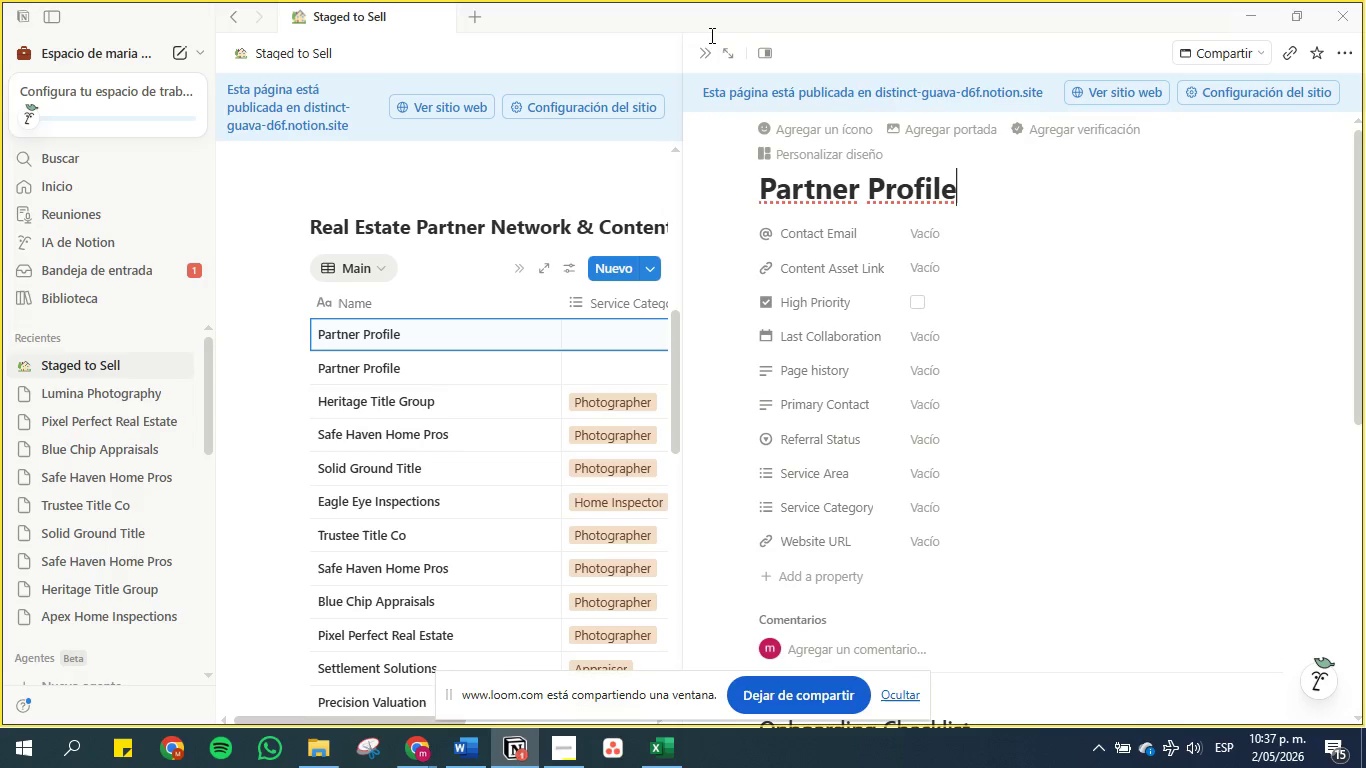 
left_click([710, 67])
 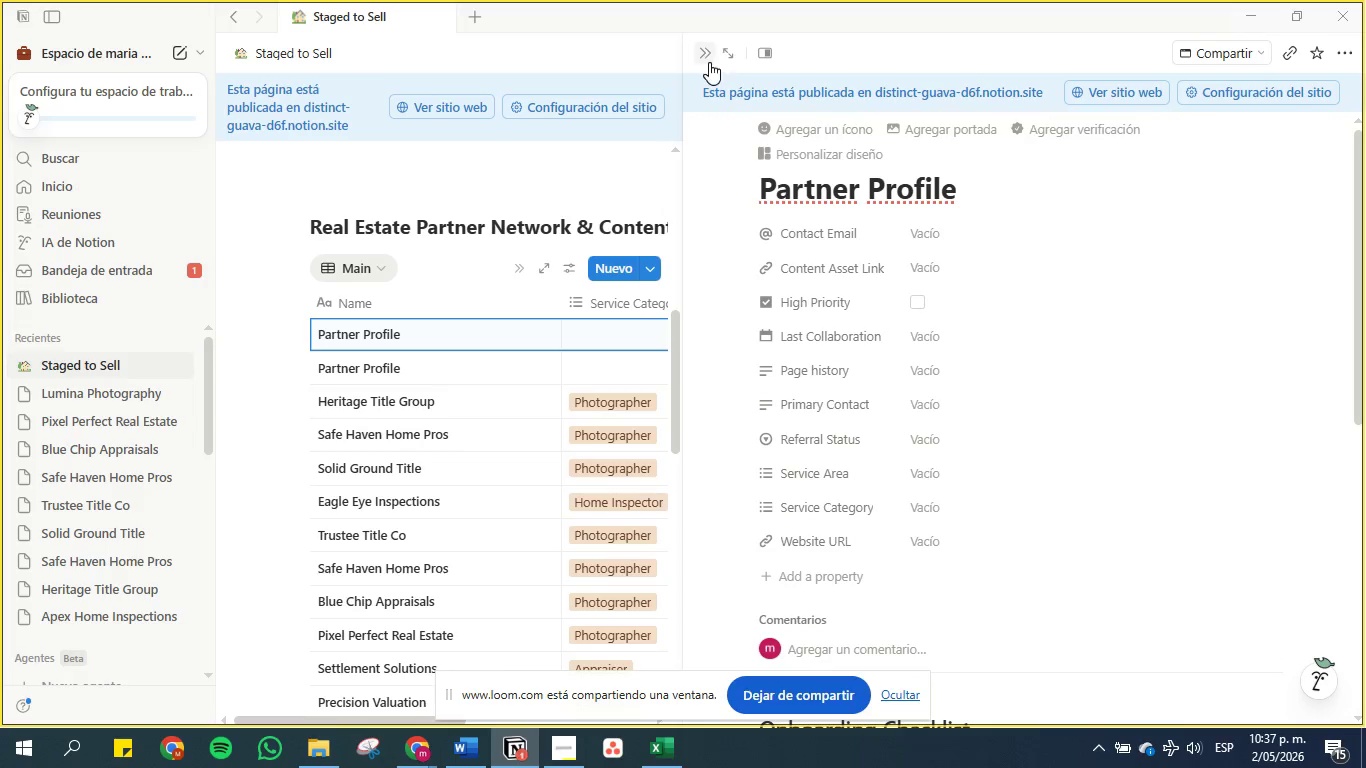 
left_click([702, 53])
 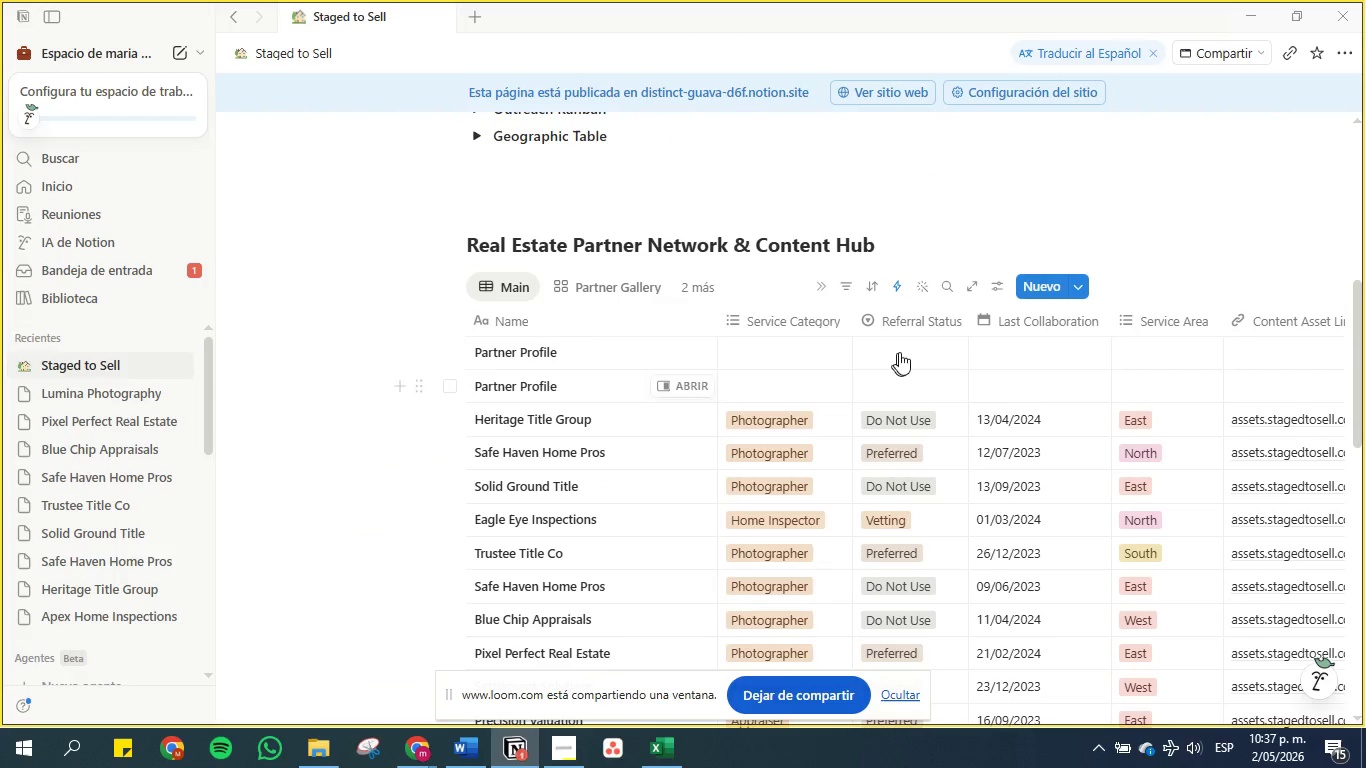 
left_click([900, 339])
 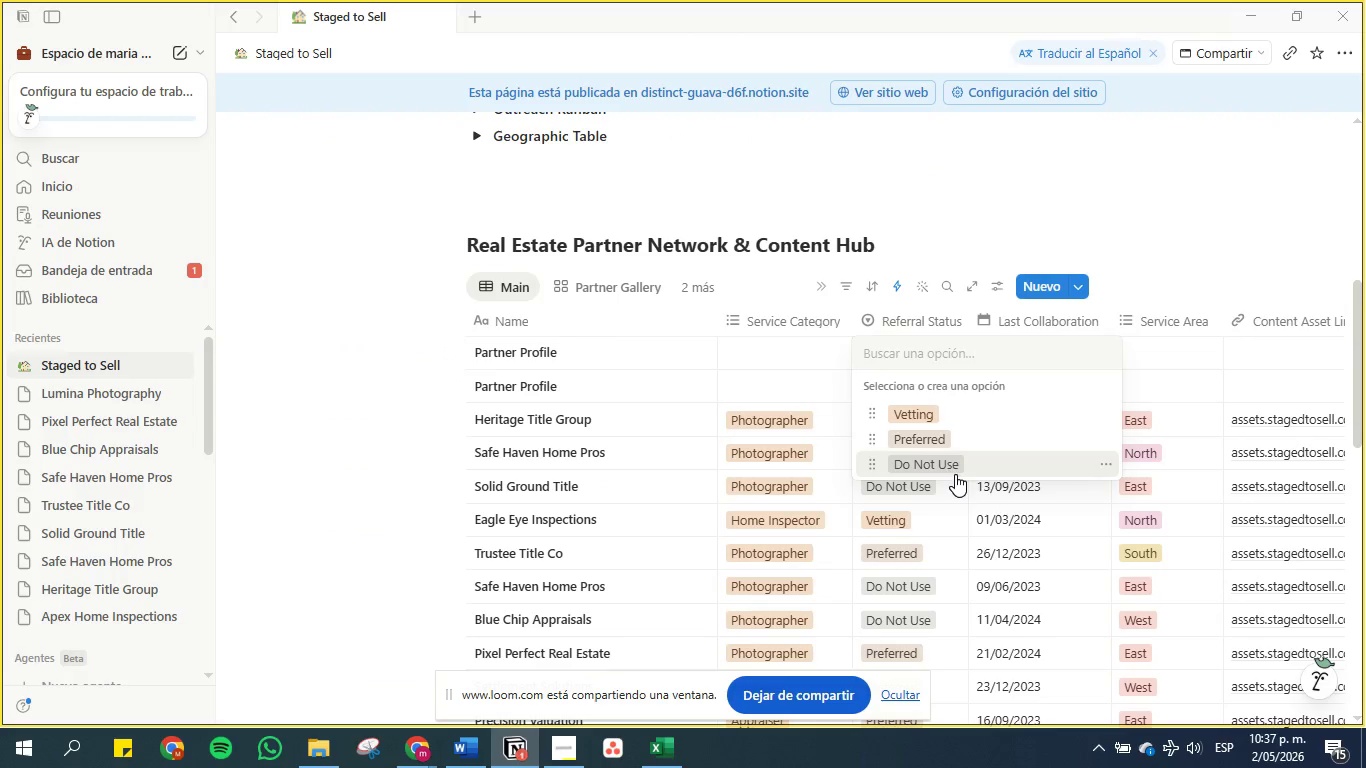 
left_click([937, 433])
 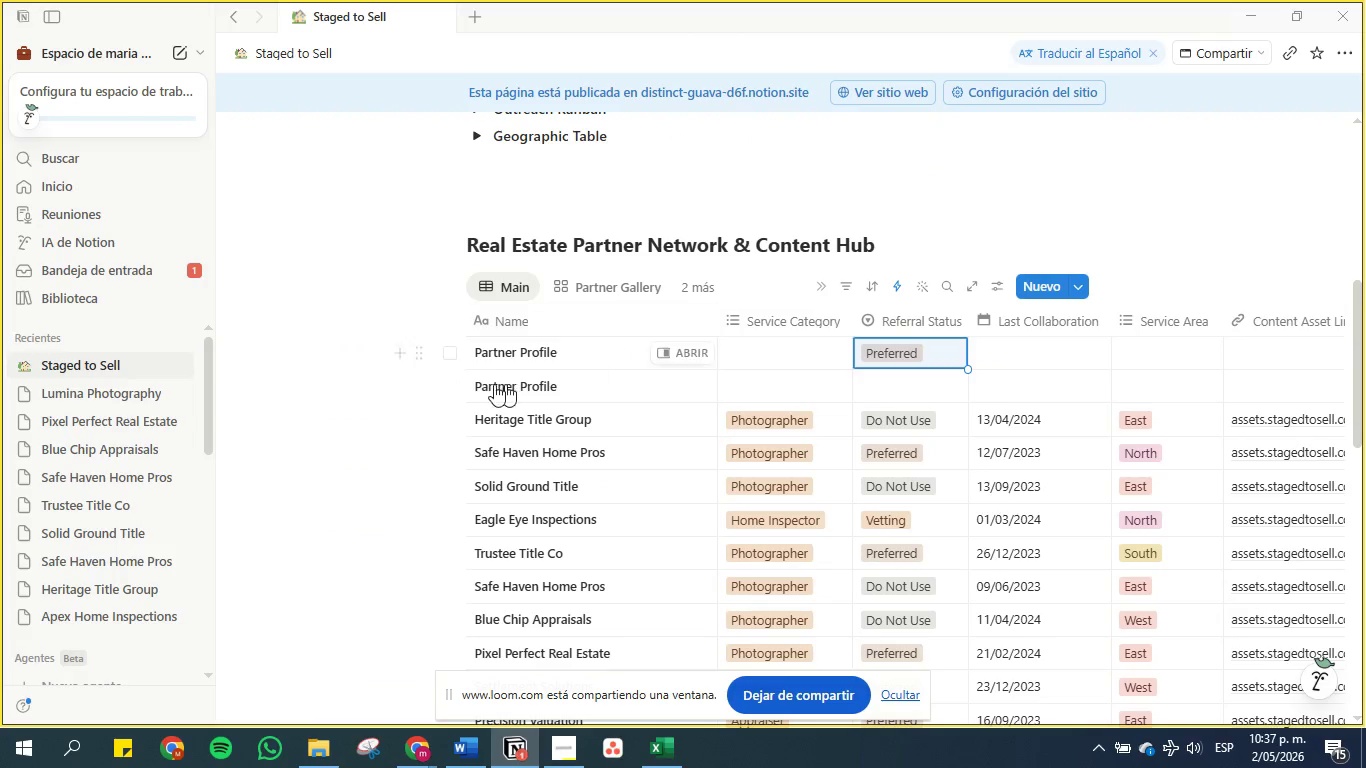 
scroll: coordinate [444, 417], scroll_direction: down, amount: 11.0
 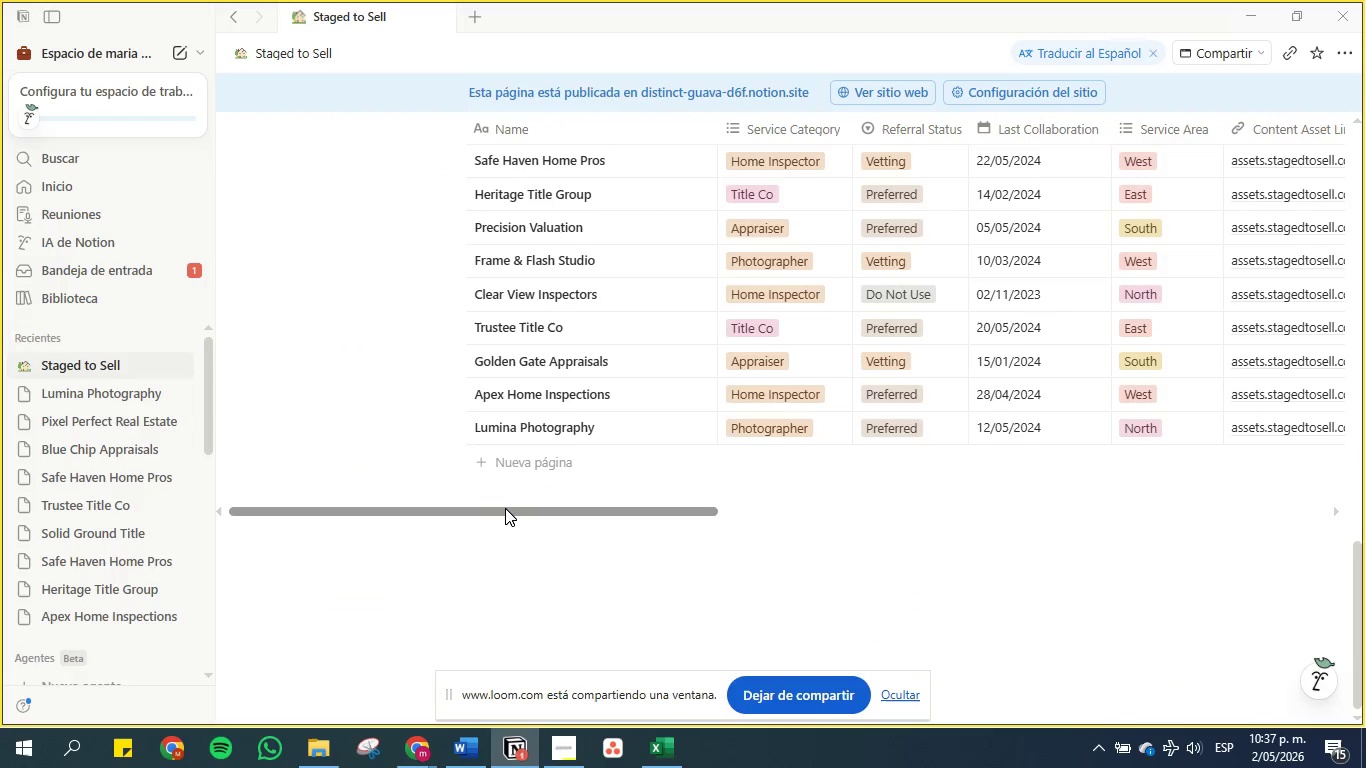 
left_click_drag(start_coordinate=[507, 513], to_coordinate=[930, 511])
 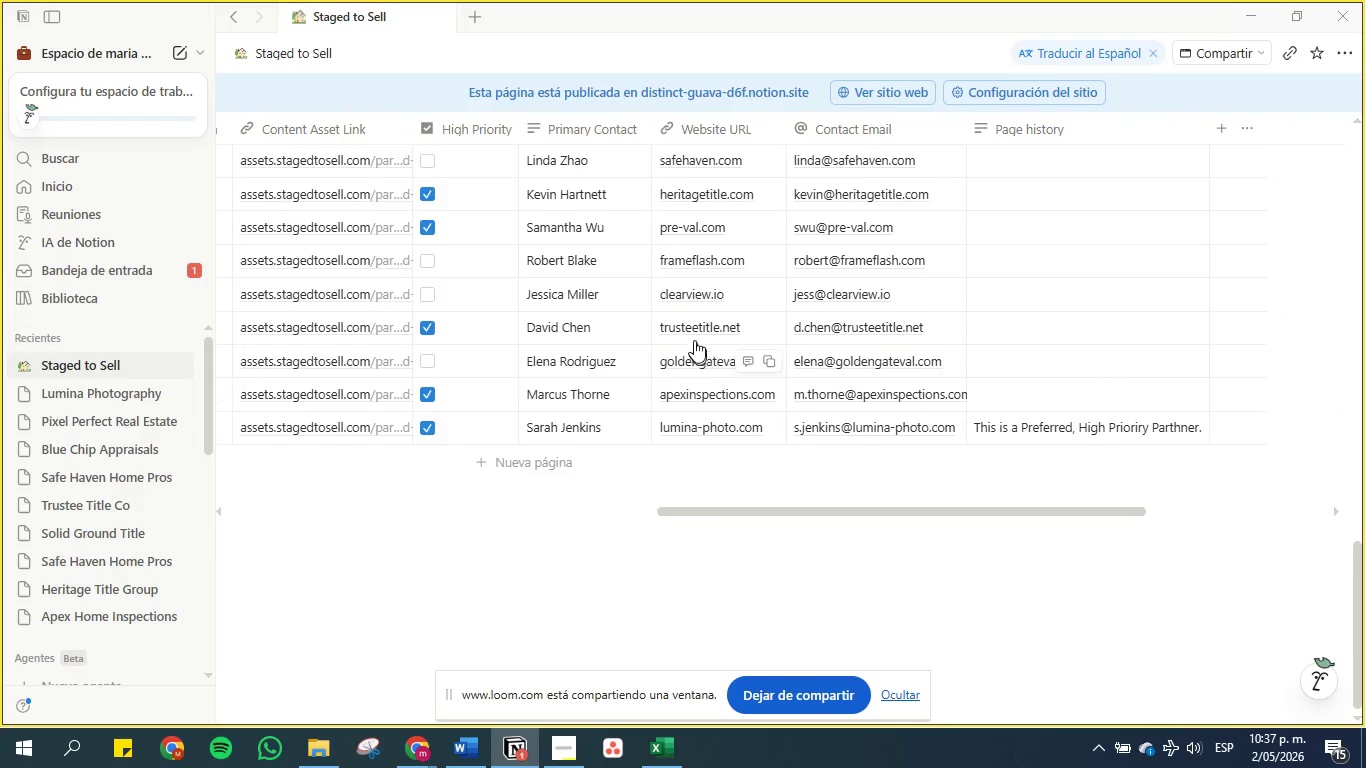 
scroll: coordinate [555, 316], scroll_direction: up, amount: 11.0
 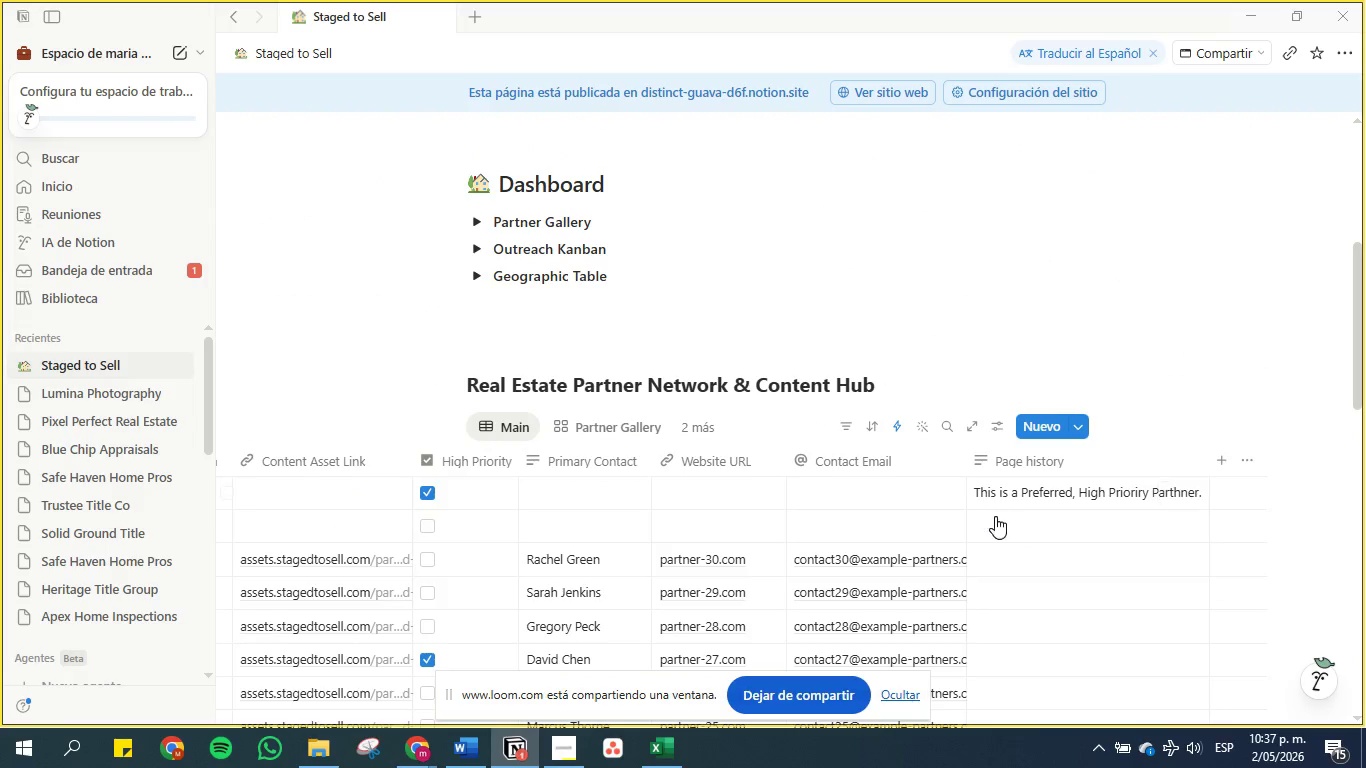 
wait(11.46)
 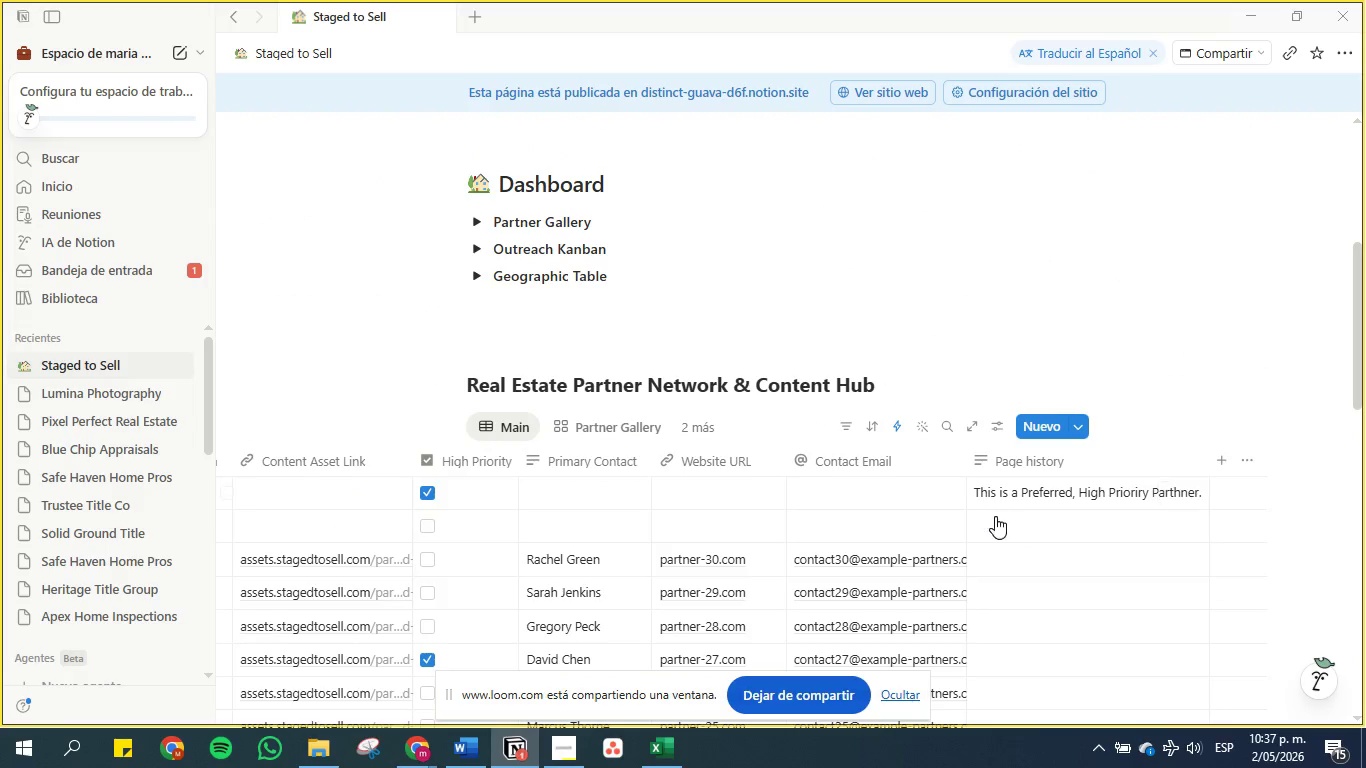 
scroll: coordinate [434, 331], scroll_direction: up, amount: 1.0
 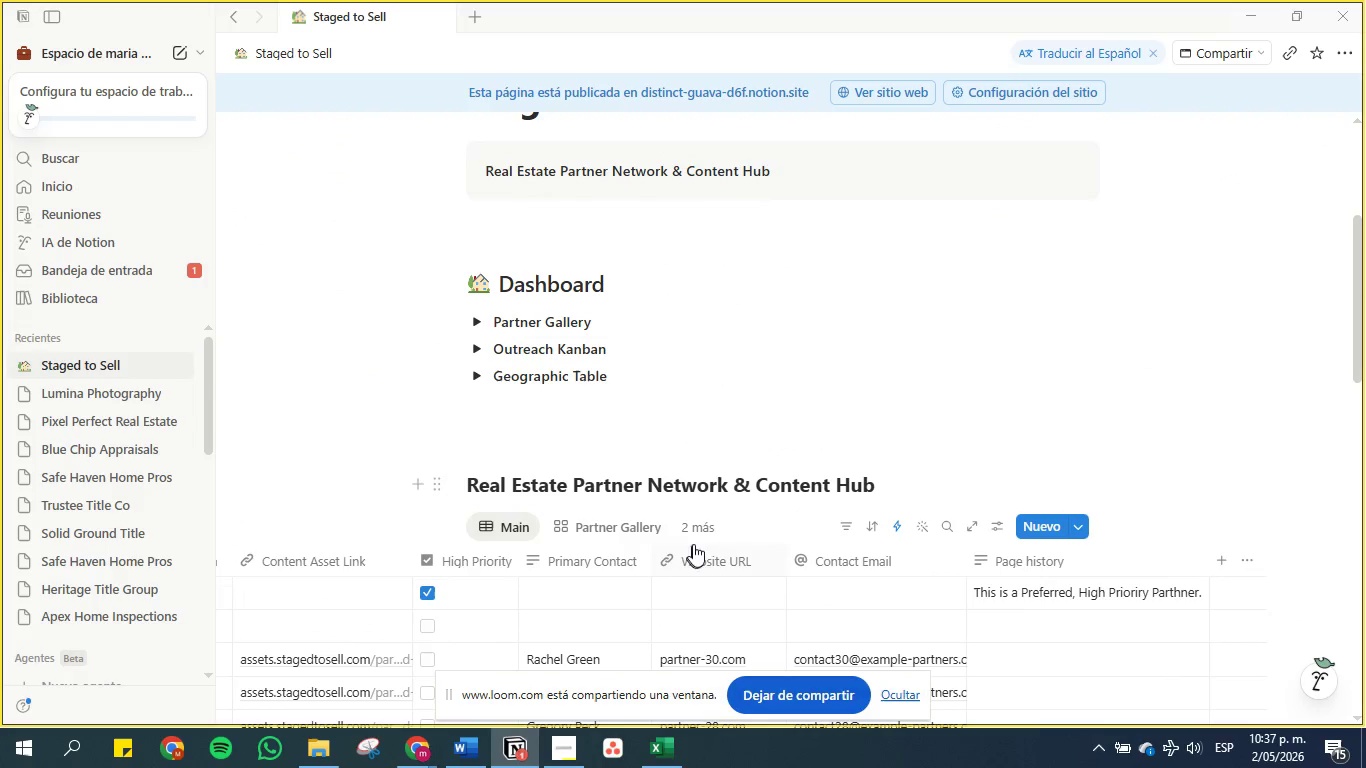 
left_click([695, 523])
 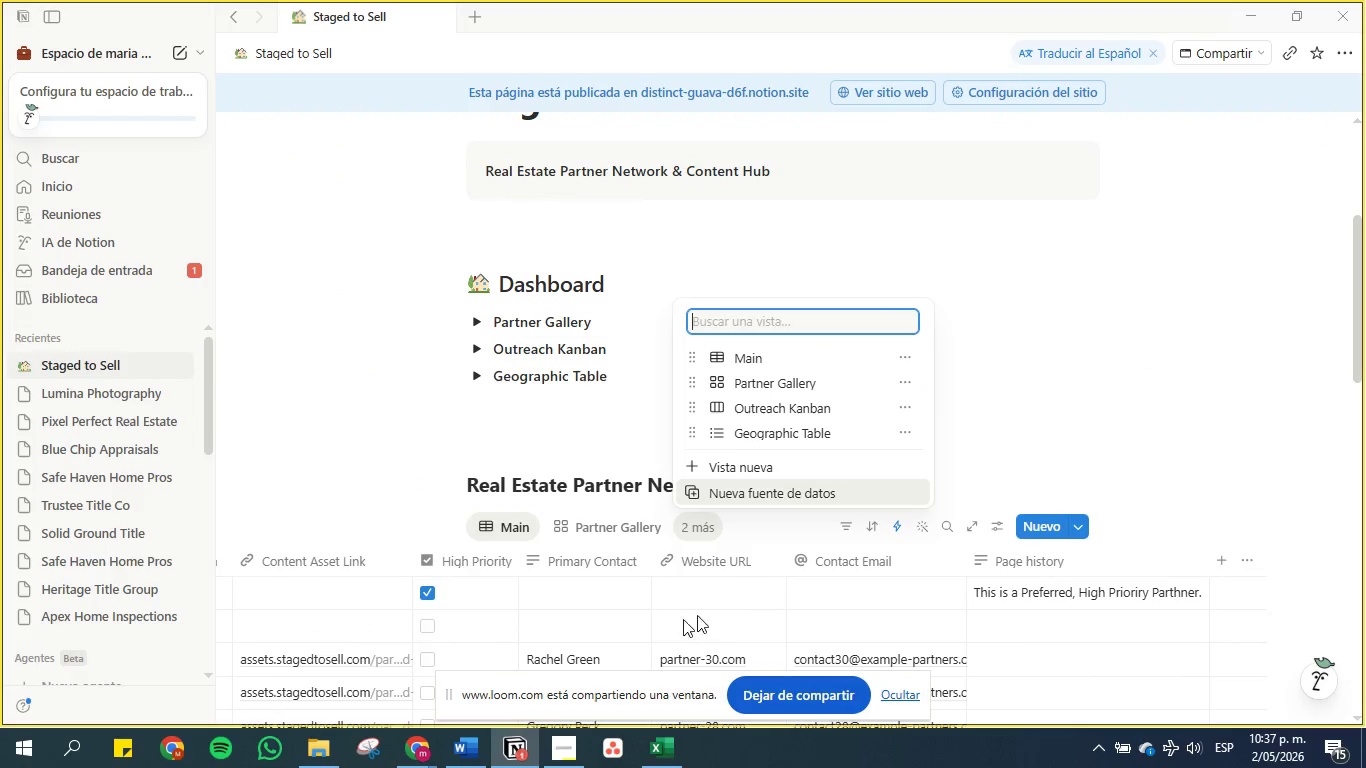 
left_click([405, 751])
 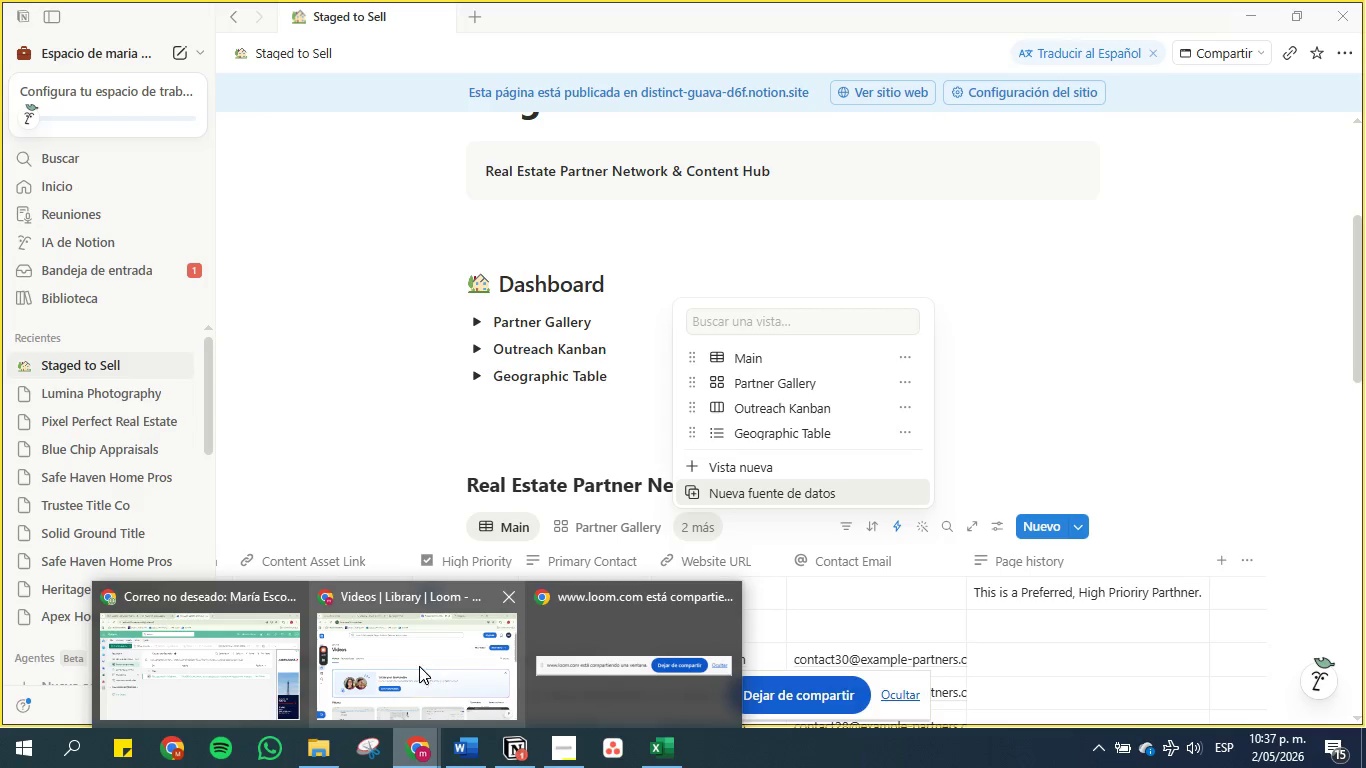 
left_click([409, 654])
 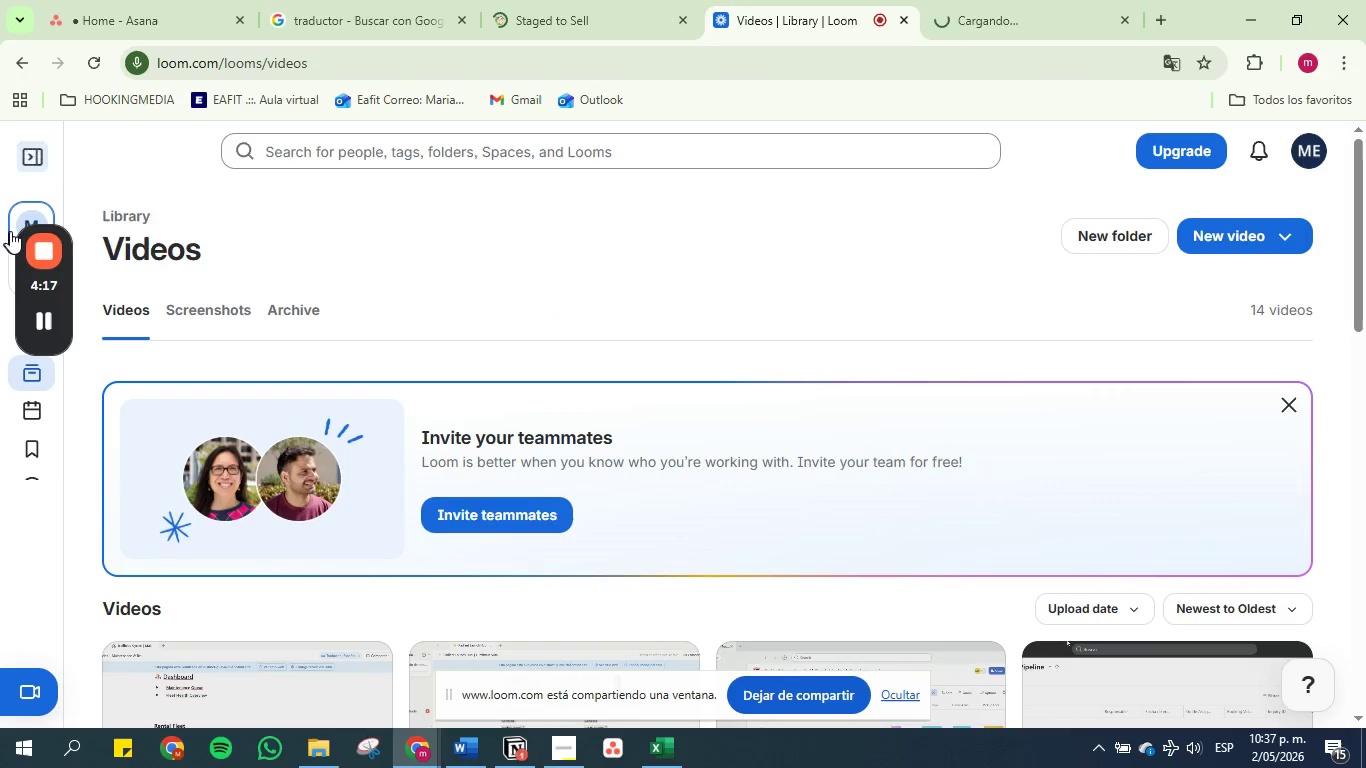 
left_click([32, 244])
 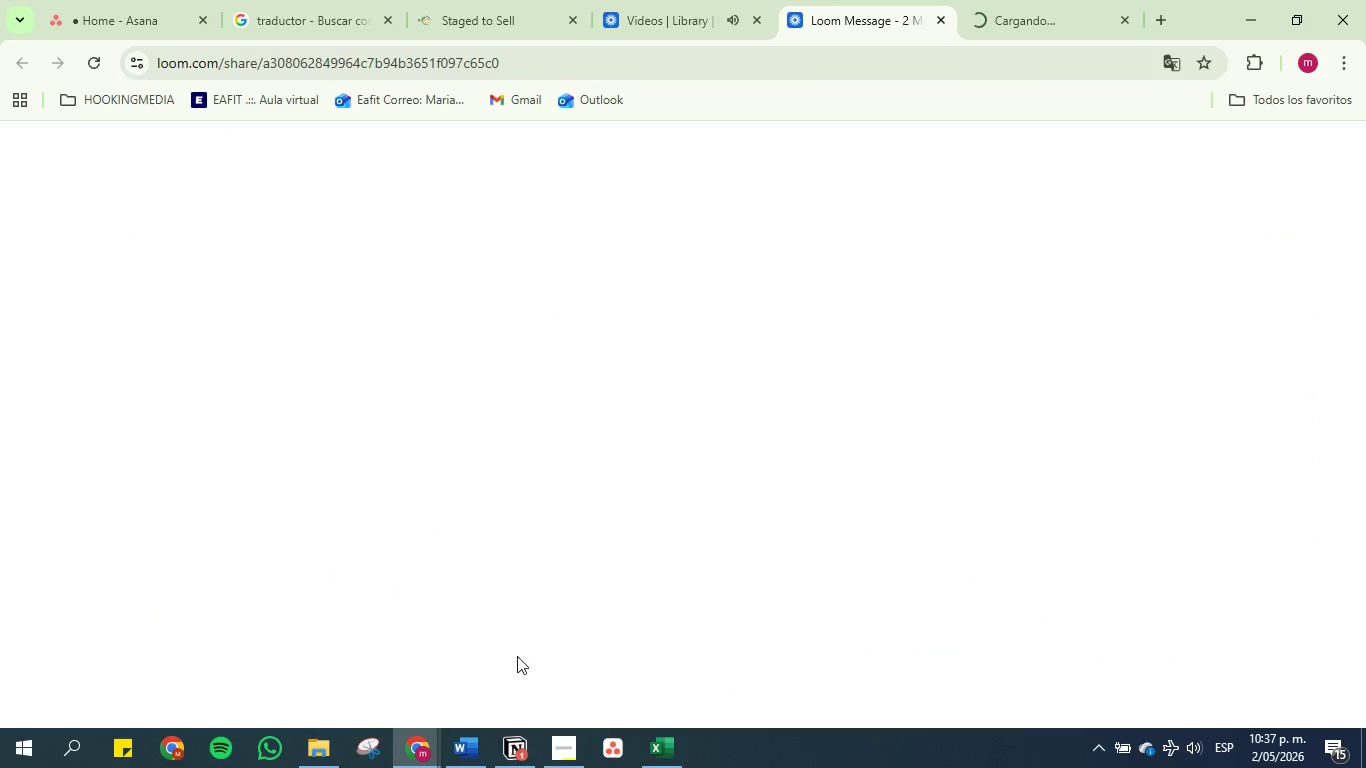 
left_click([452, 758])
 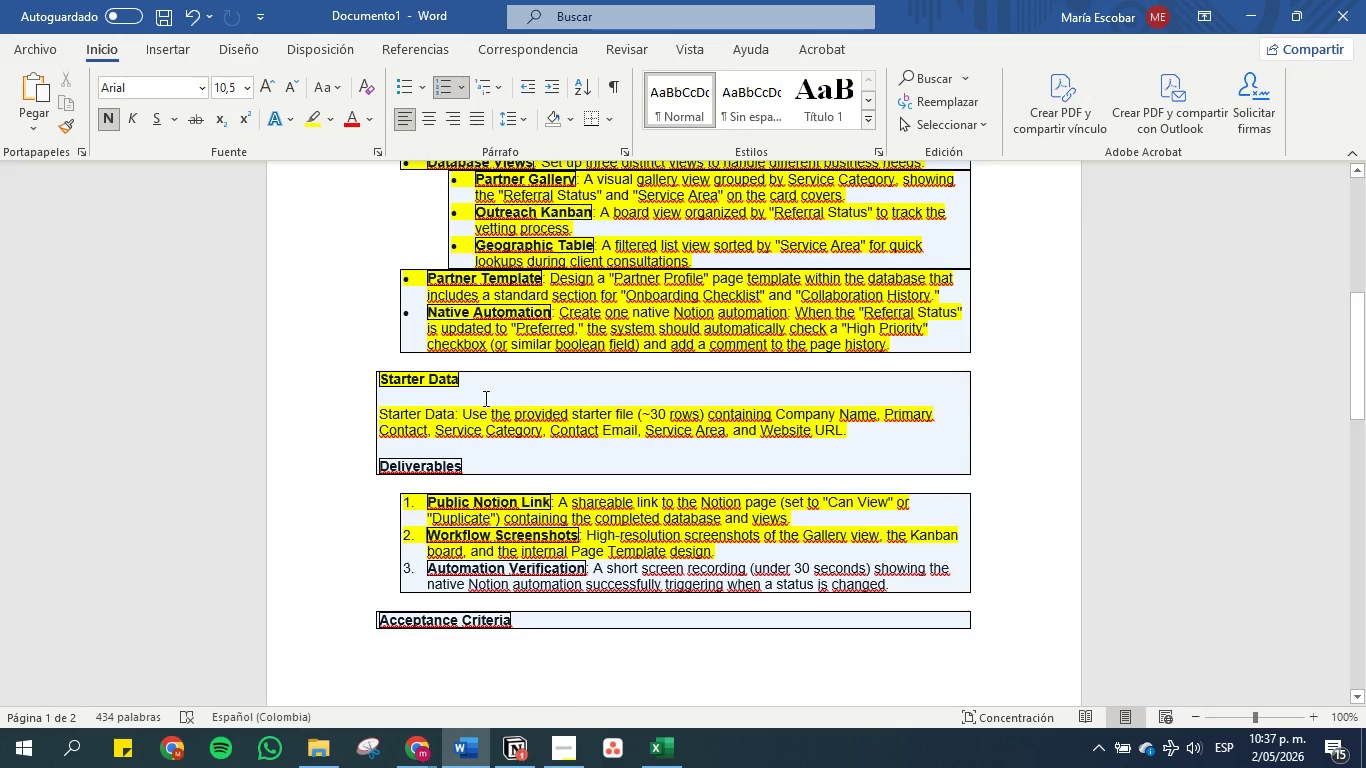 
scroll: coordinate [493, 414], scroll_direction: down, amount: 1.0
 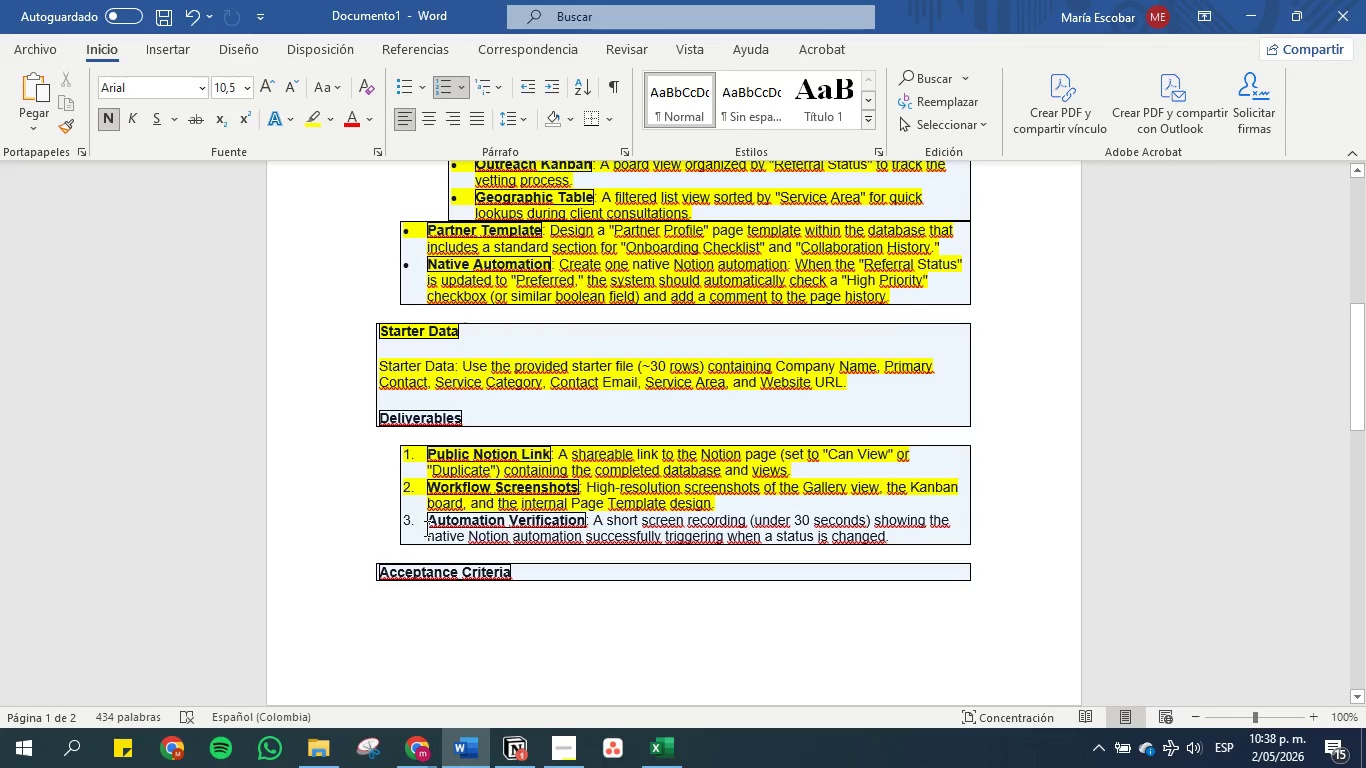 
left_click_drag(start_coordinate=[432, 520], to_coordinate=[931, 528])
 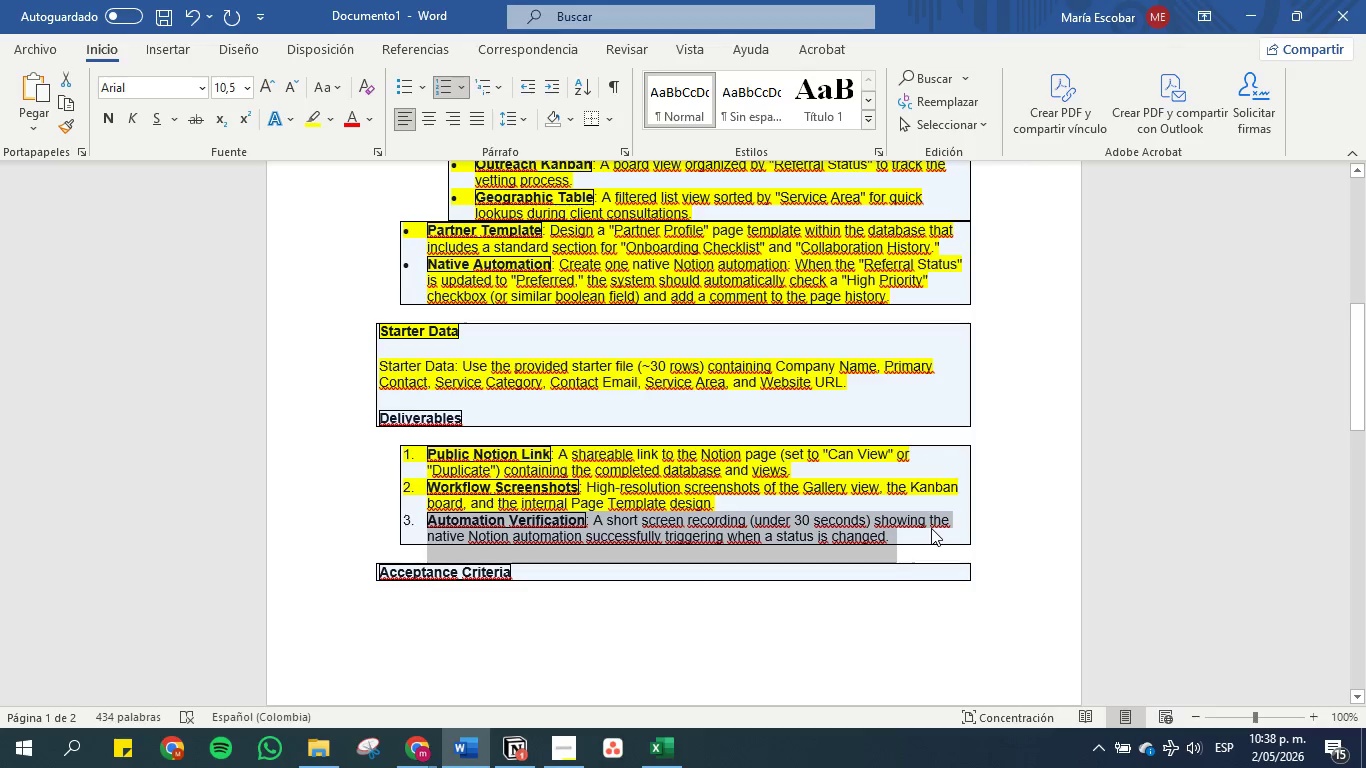 
key(Control+C)
 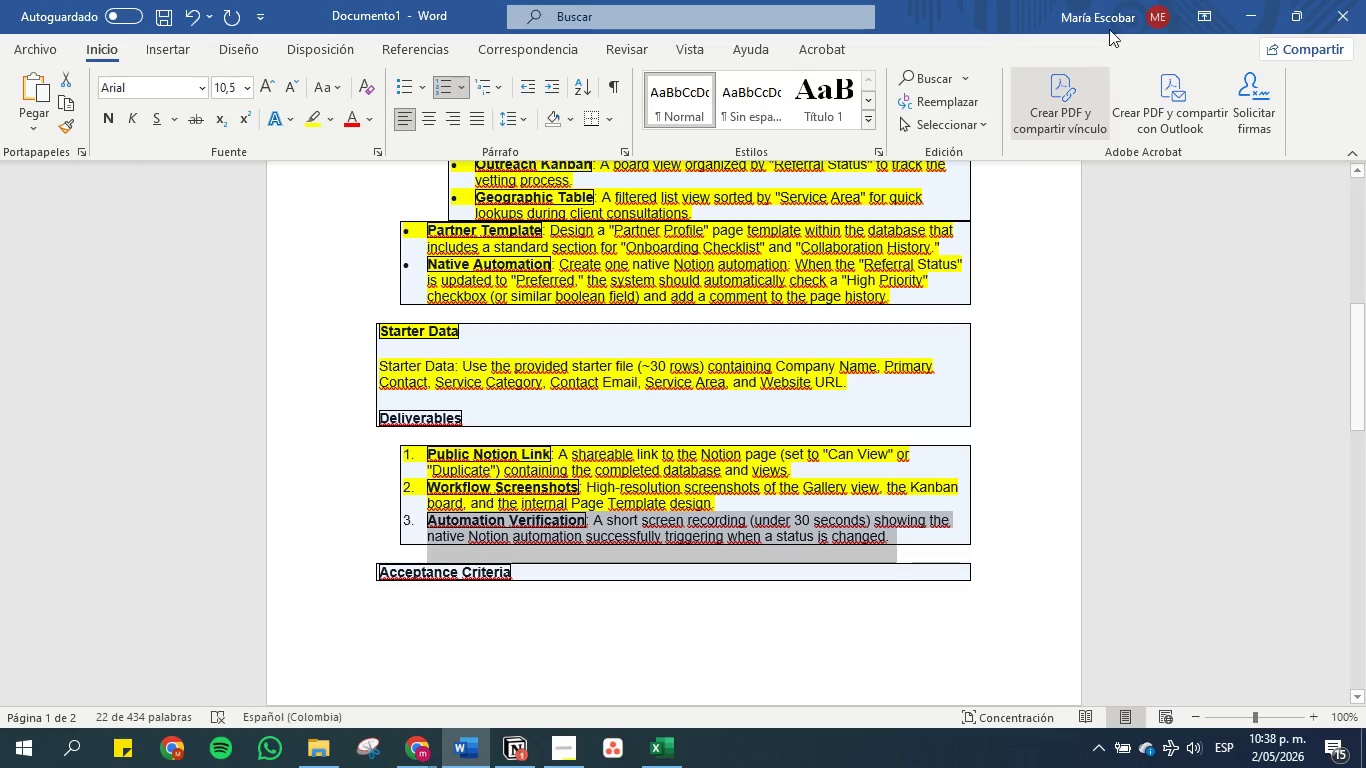 
left_click([1242, 12])
 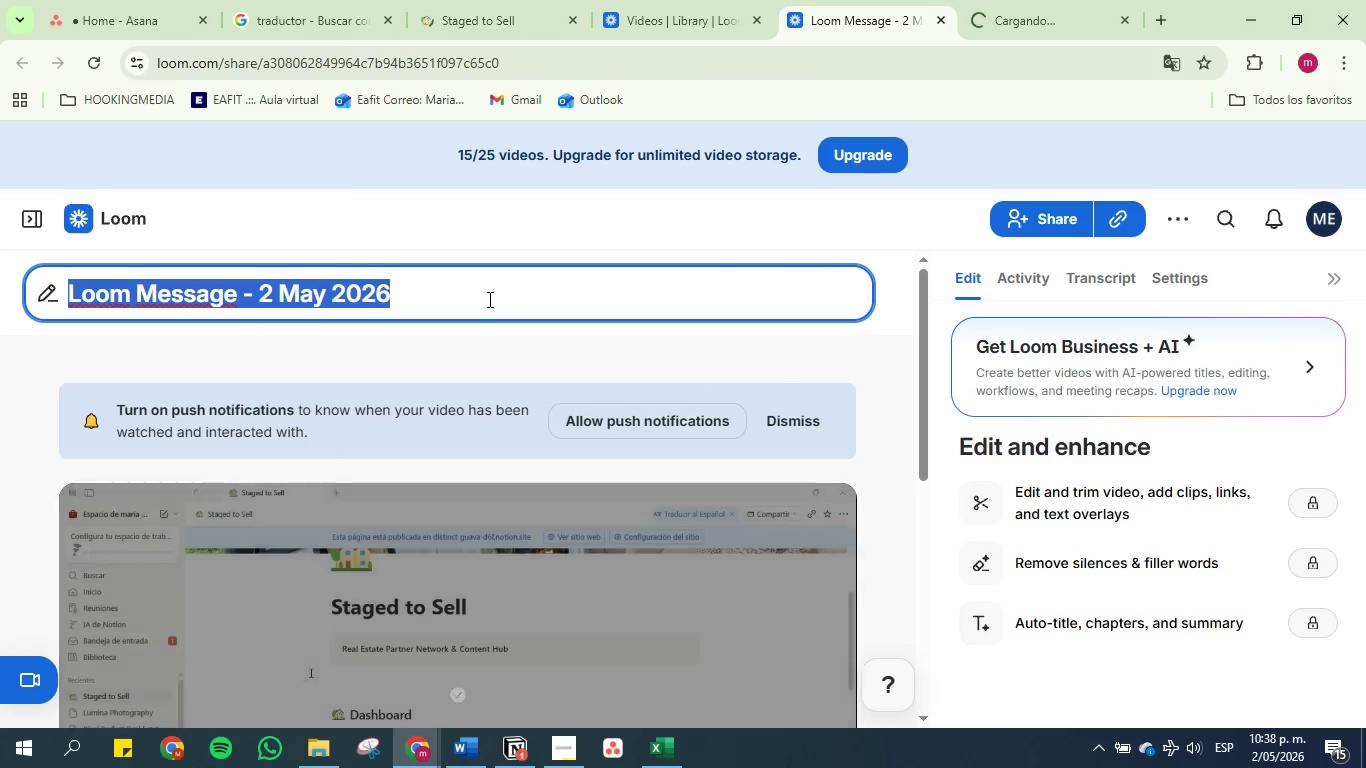 
hold_key(key=ControlLeft, duration=0.48)
 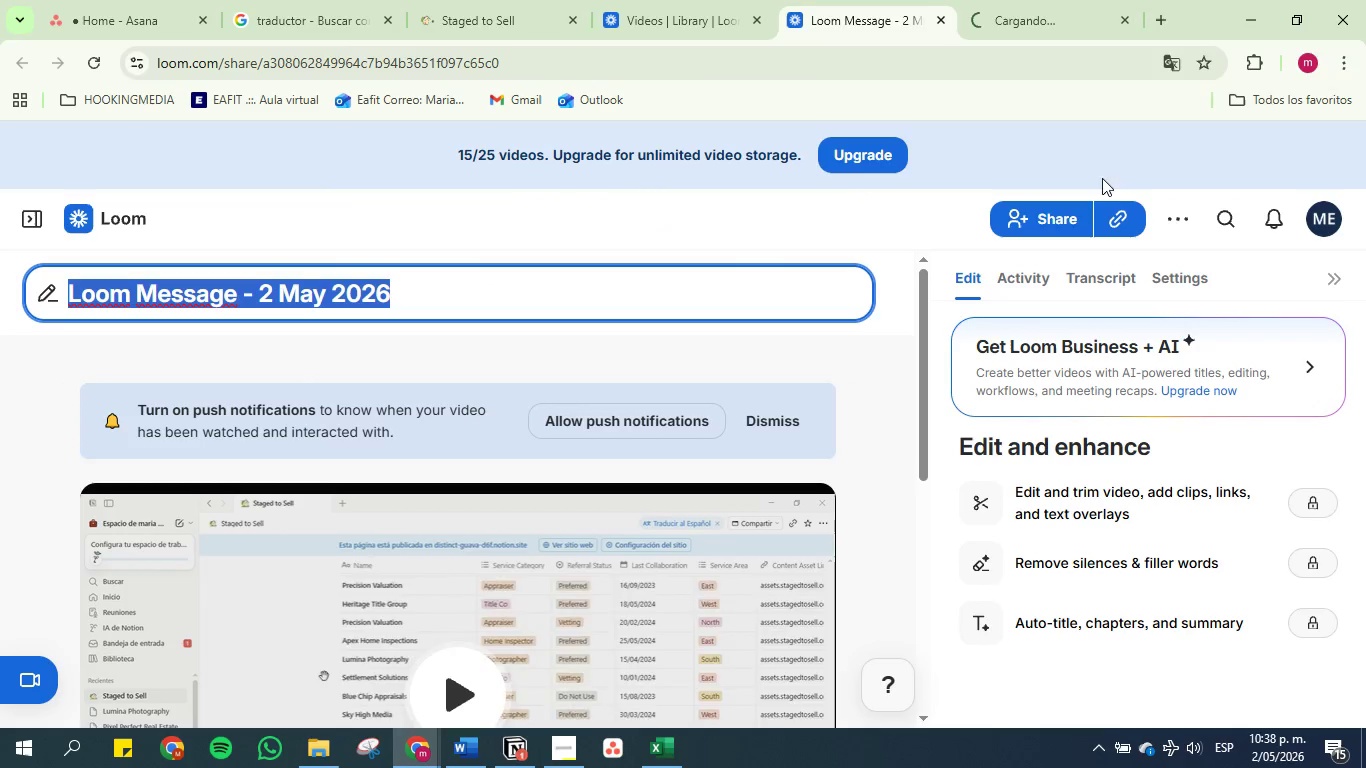 
left_click([1183, 220])
 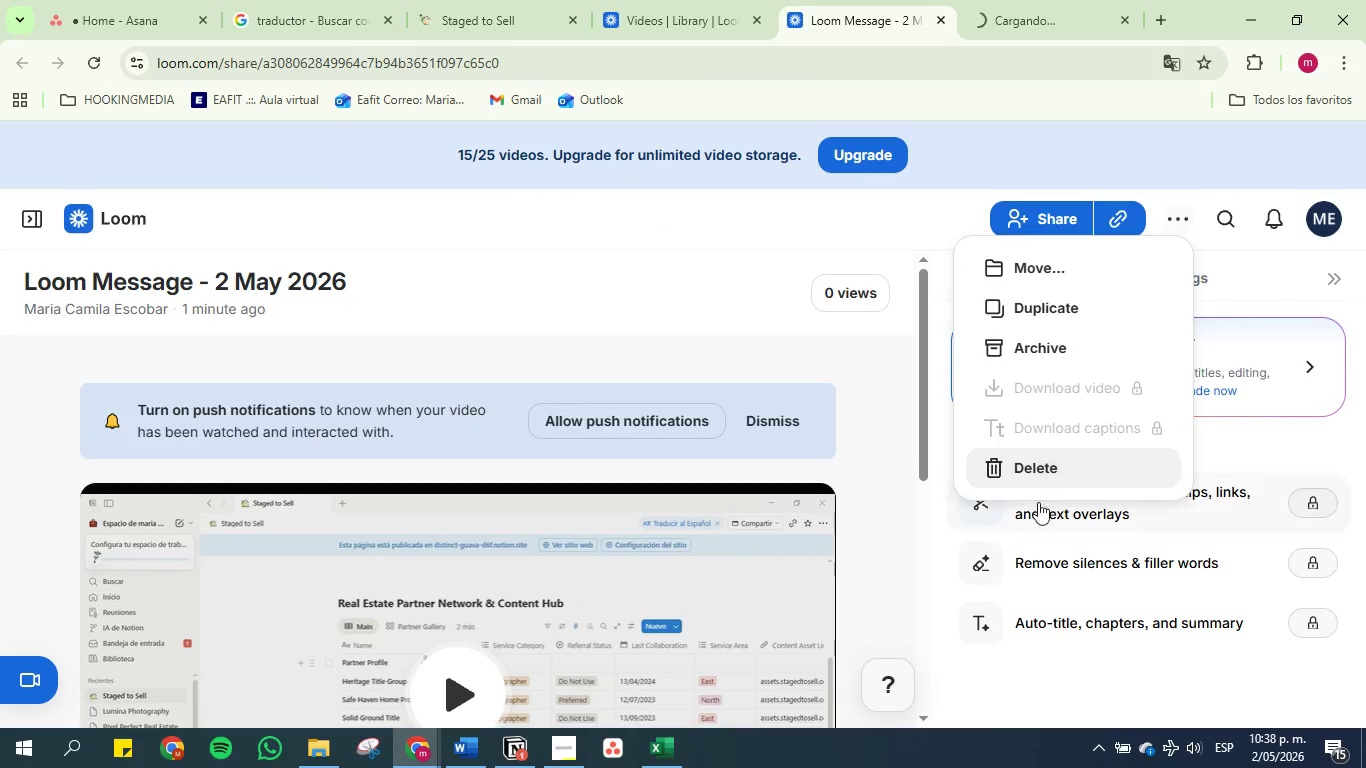 
left_click([1035, 472])
 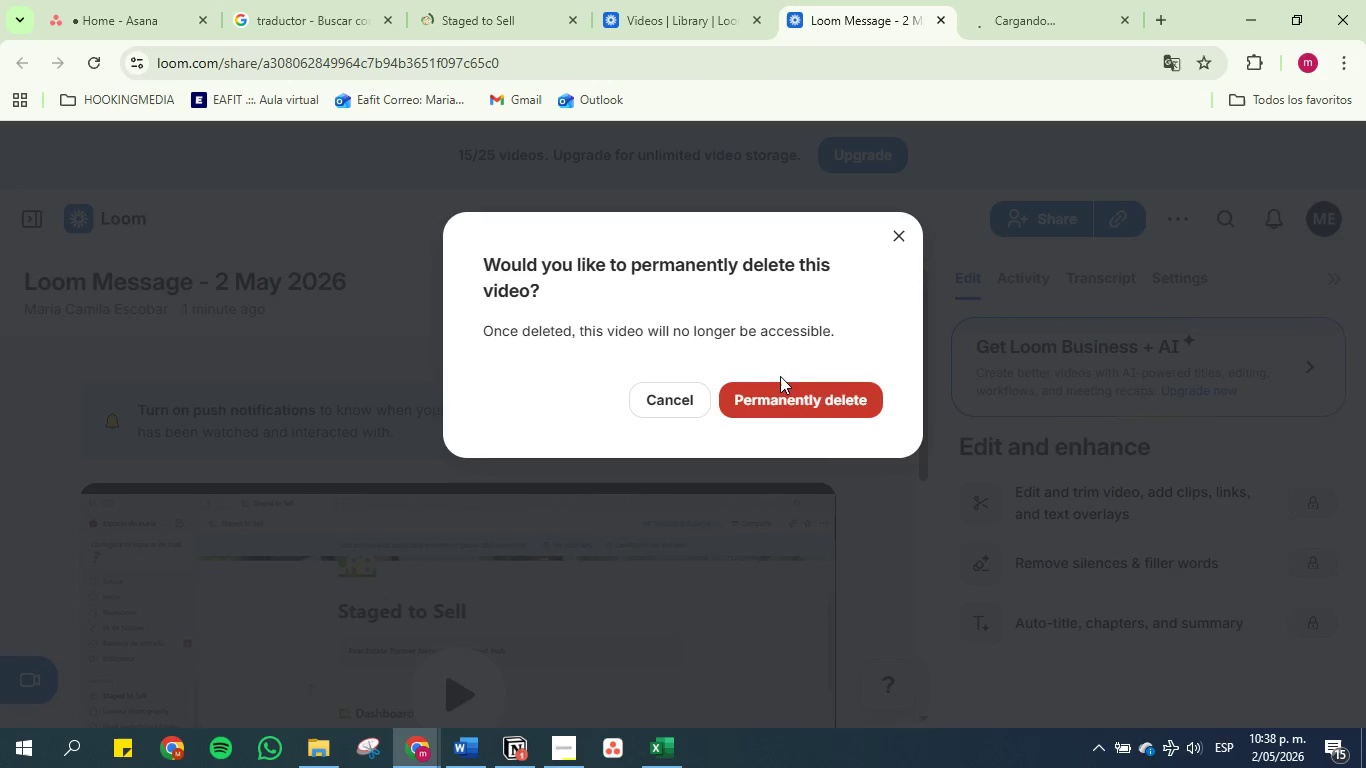 
left_click([797, 401])
 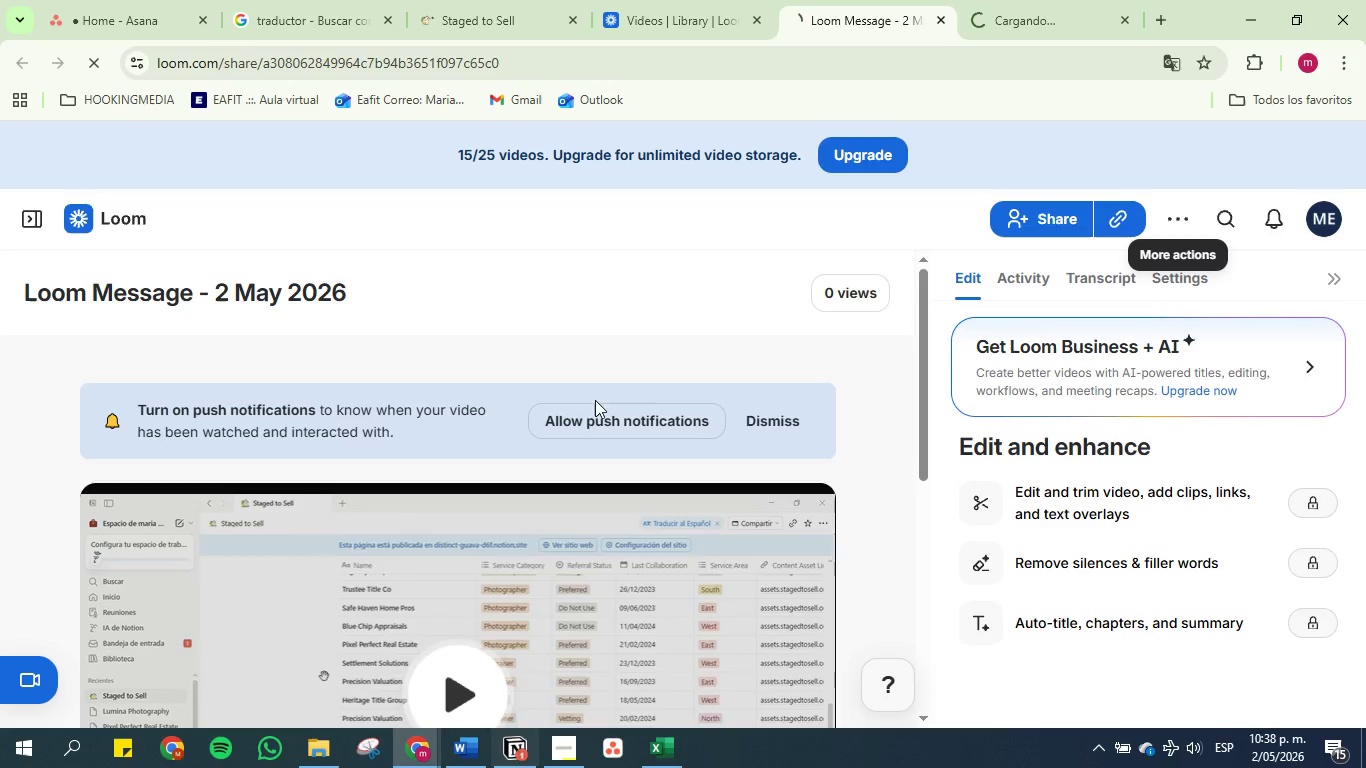 
left_click([687, 0])
 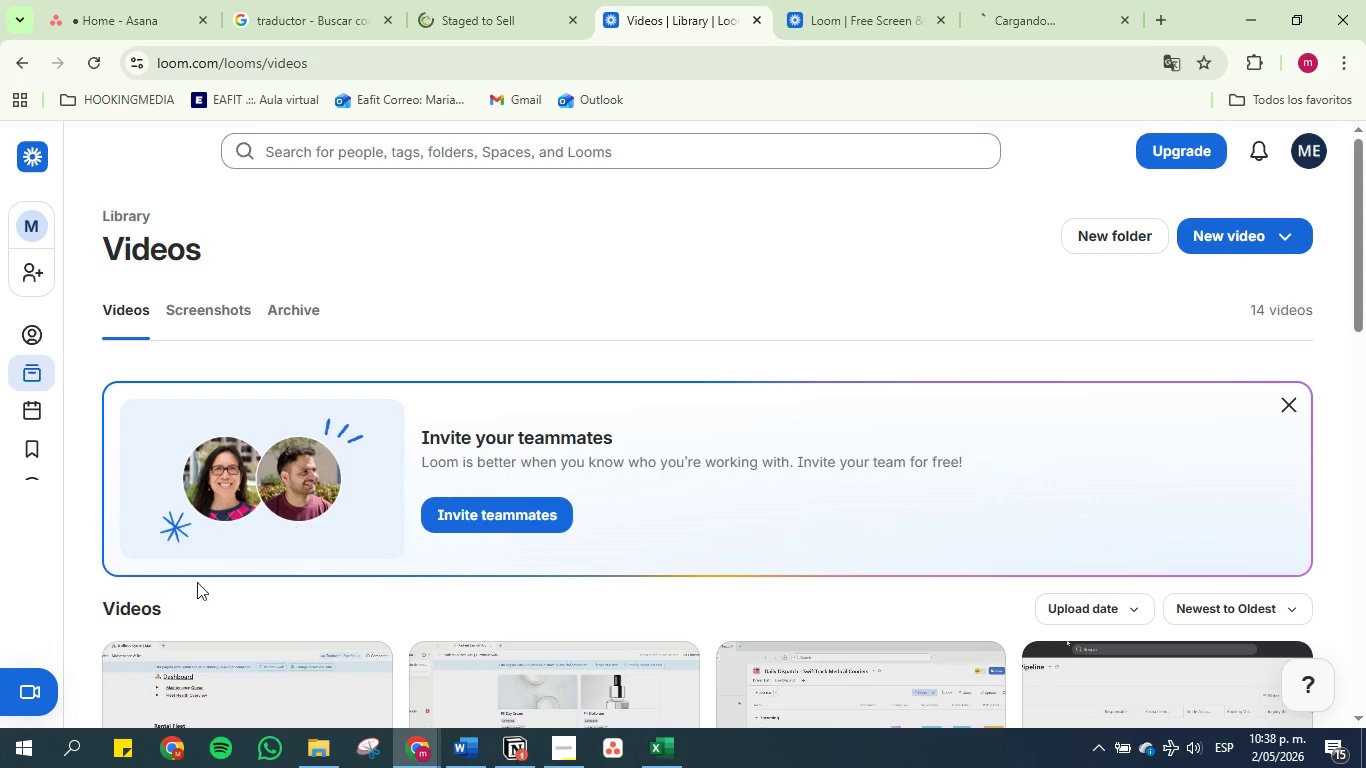 
left_click([21, 679])
 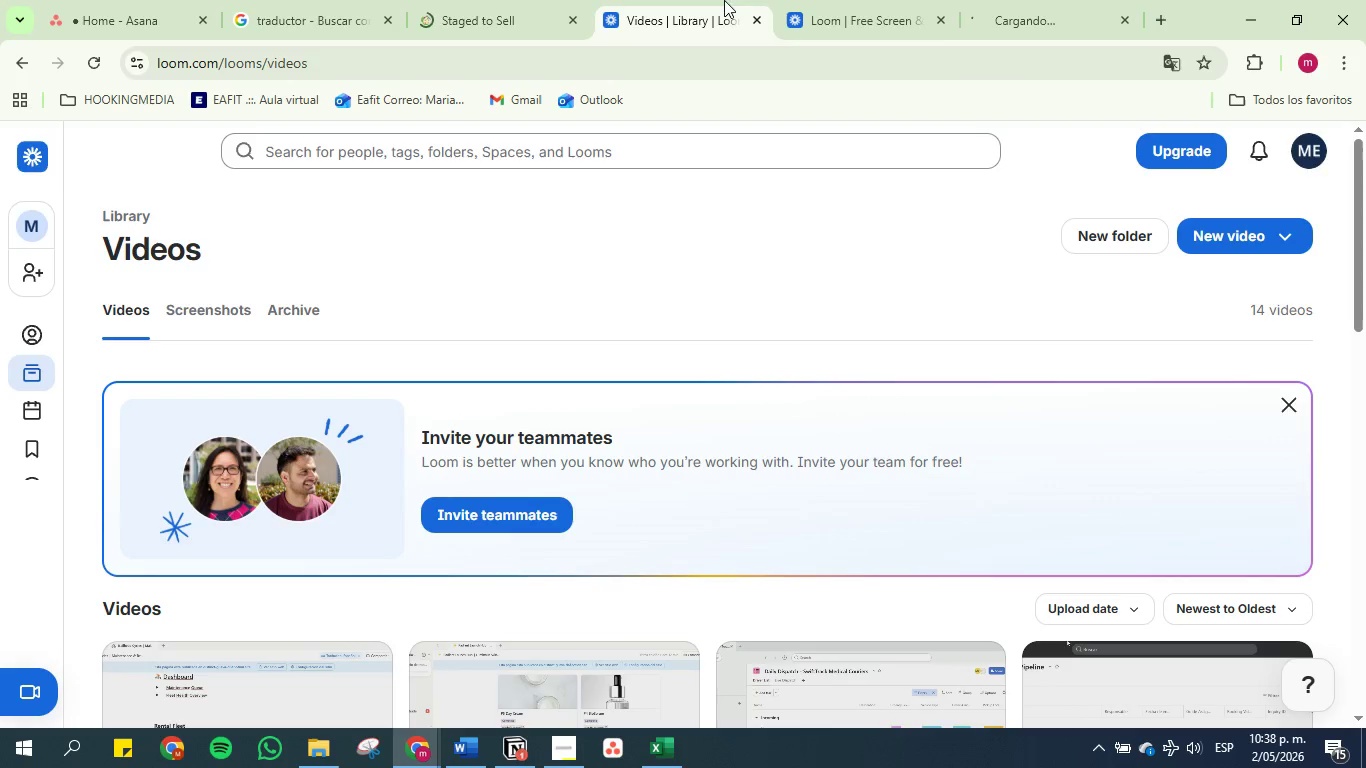 
left_click([882, 0])
 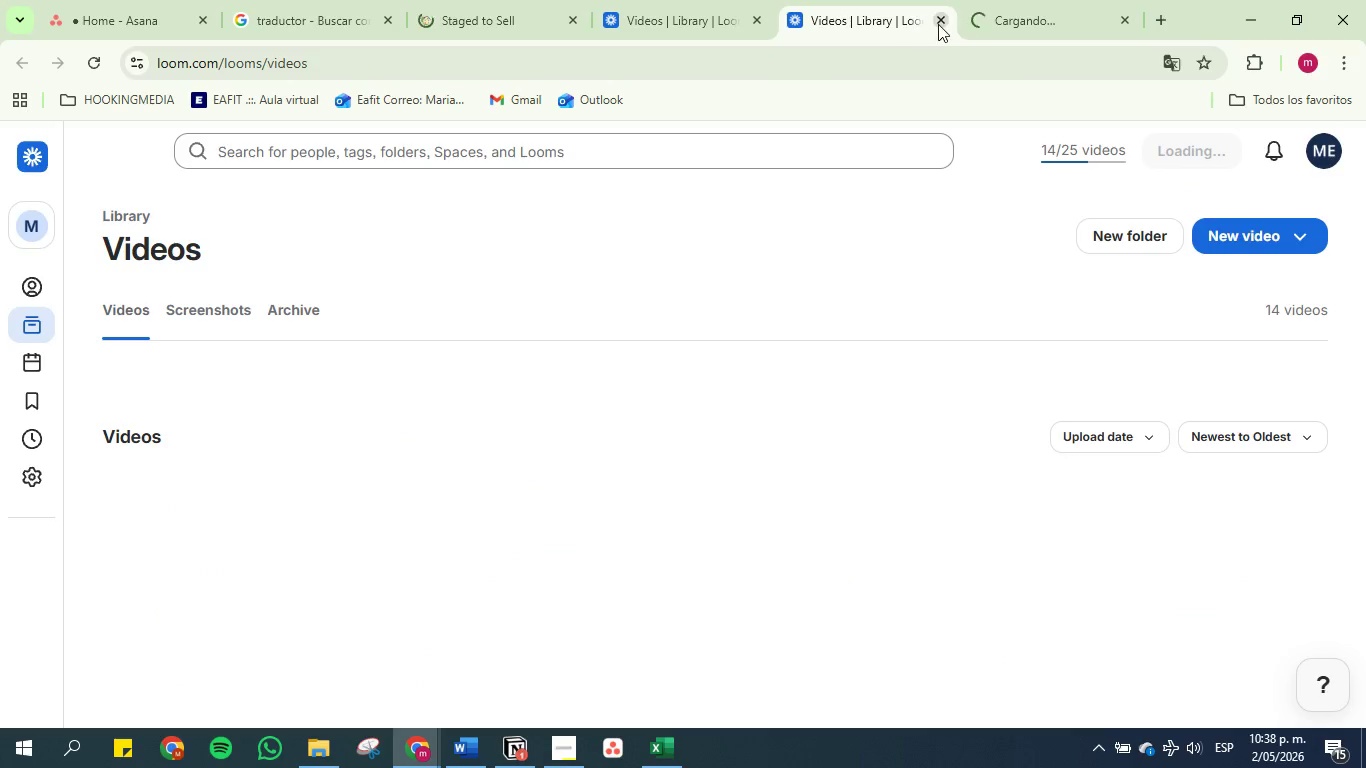 
left_click([938, 24])
 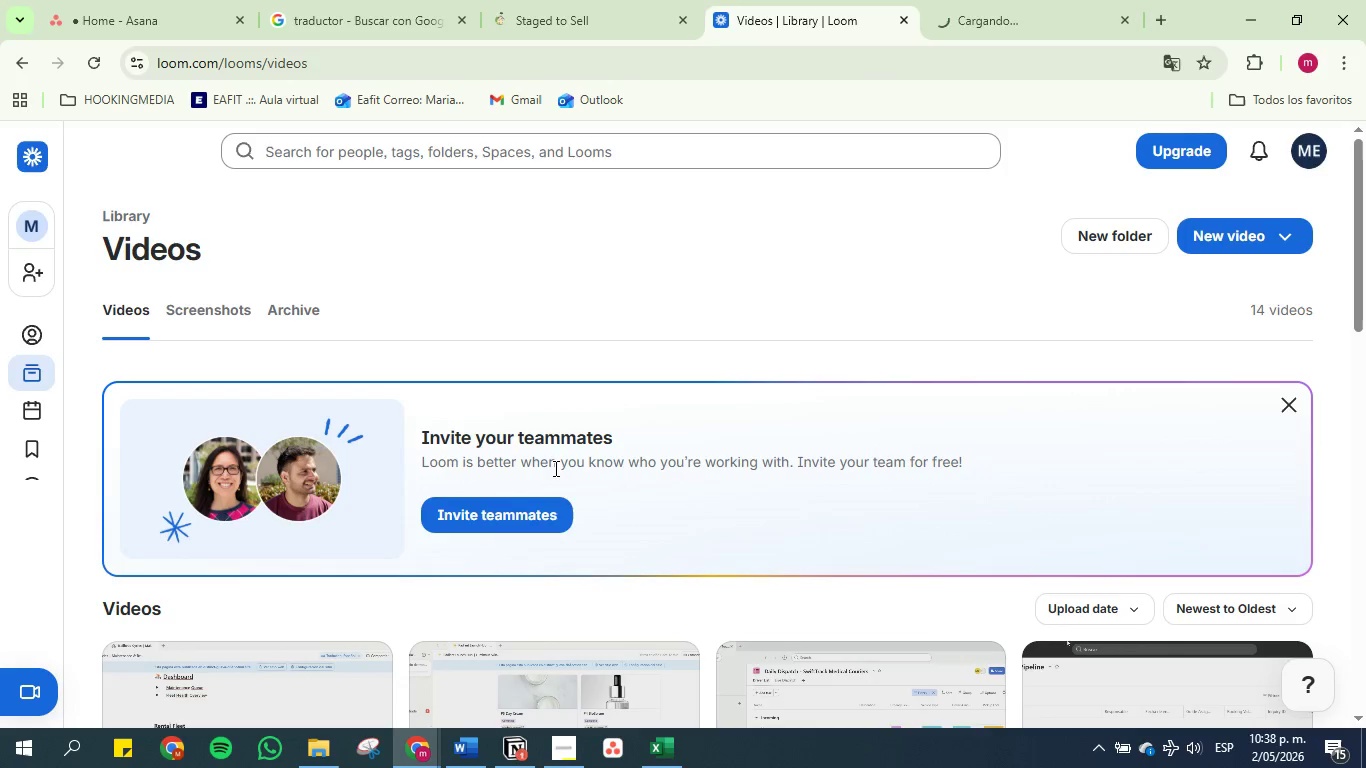 
left_click([529, 767])
 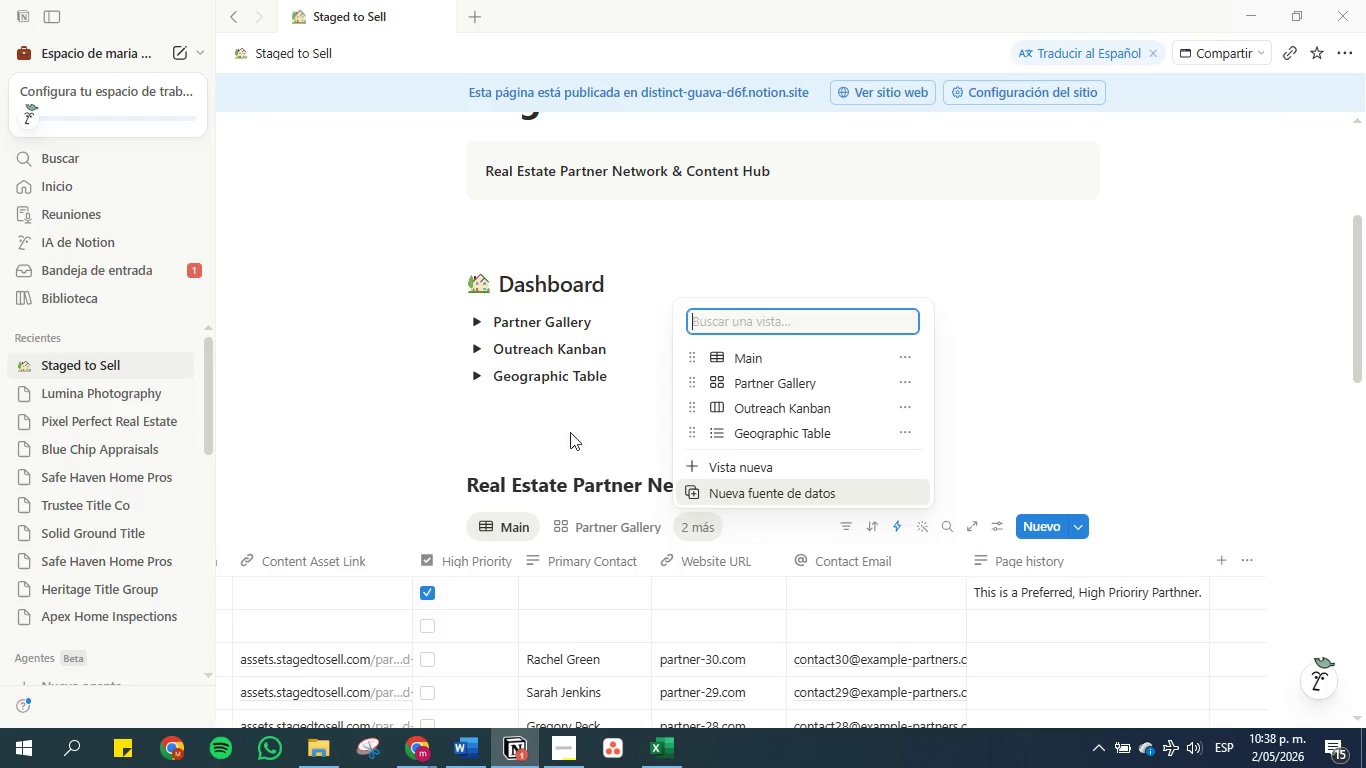 
scroll: coordinate [665, 492], scroll_direction: down, amount: 3.0
 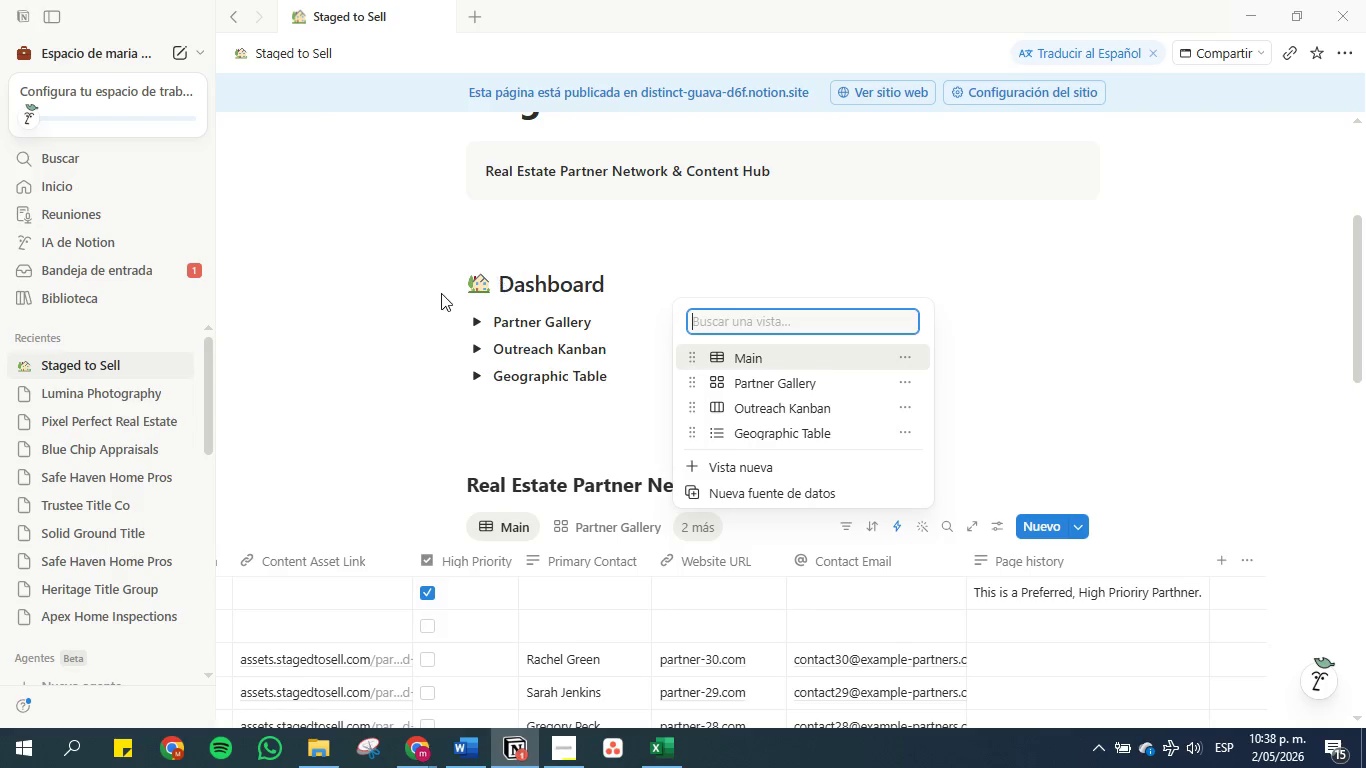 
left_click([382, 315])
 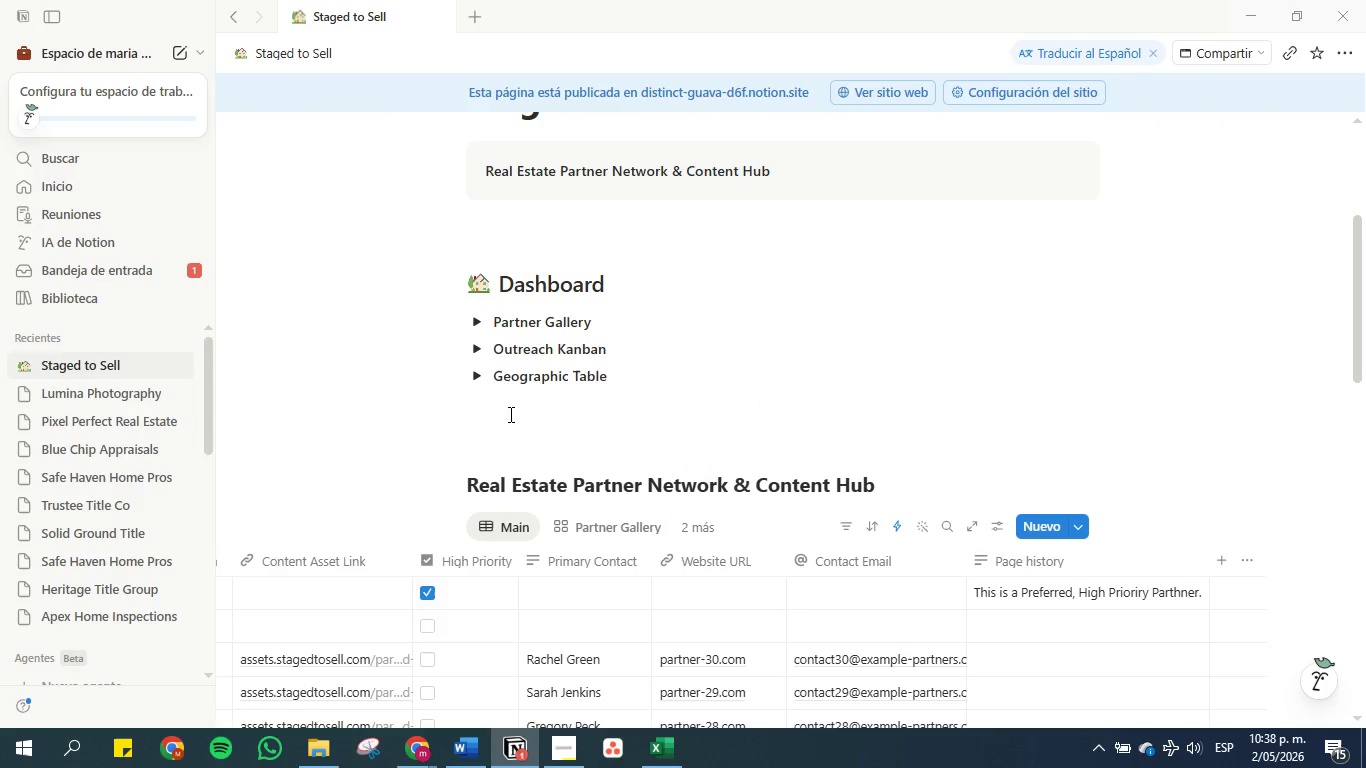 
scroll: coordinate [714, 494], scroll_direction: down, amount: 14.0
 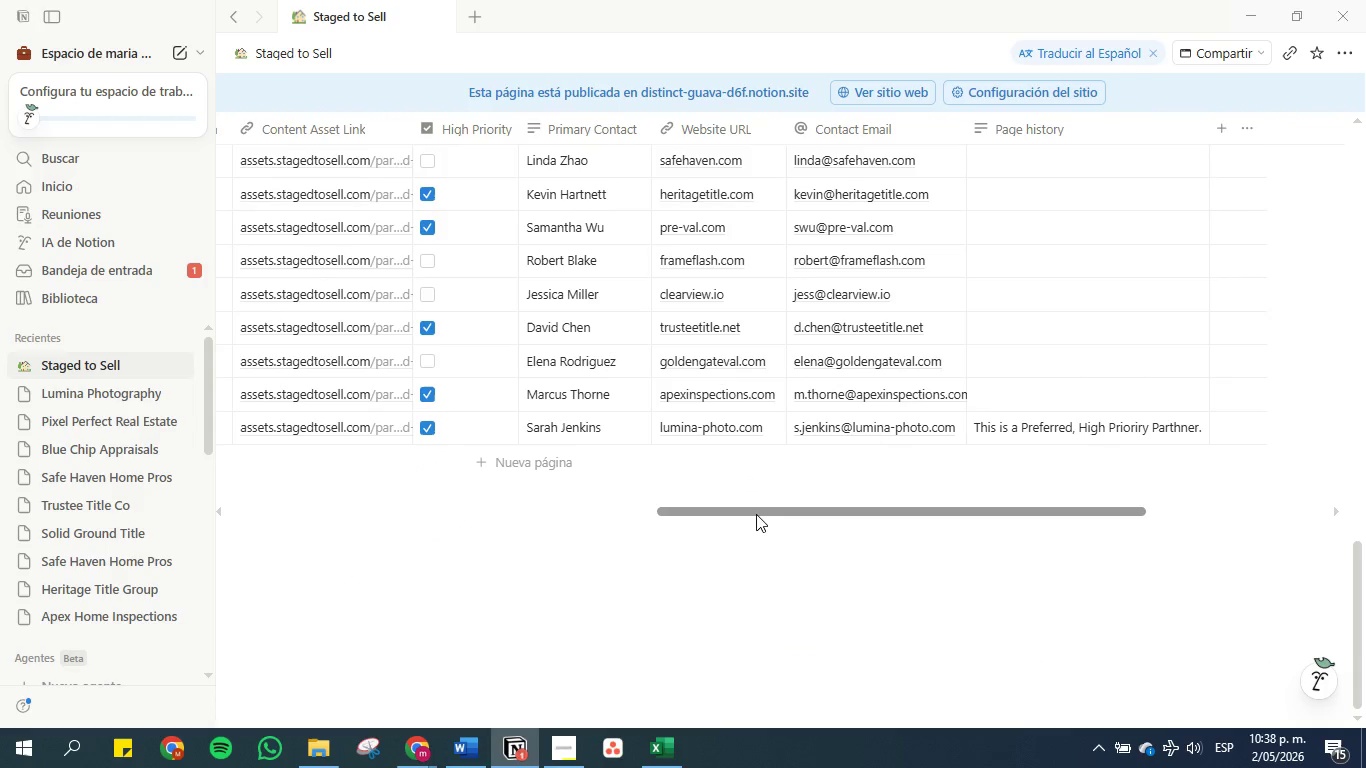 
left_click_drag(start_coordinate=[755, 512], to_coordinate=[240, 521])
 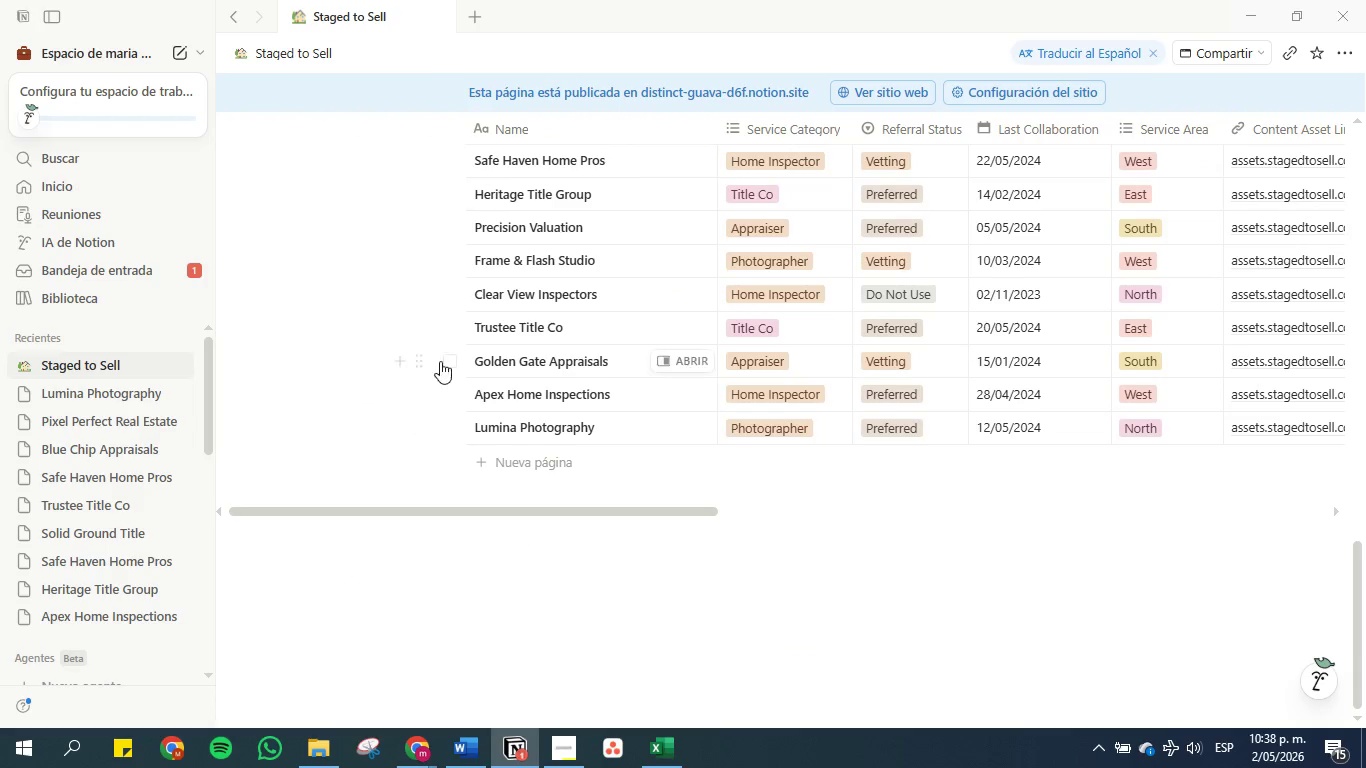 
scroll: coordinate [583, 355], scroll_direction: up, amount: 9.0
 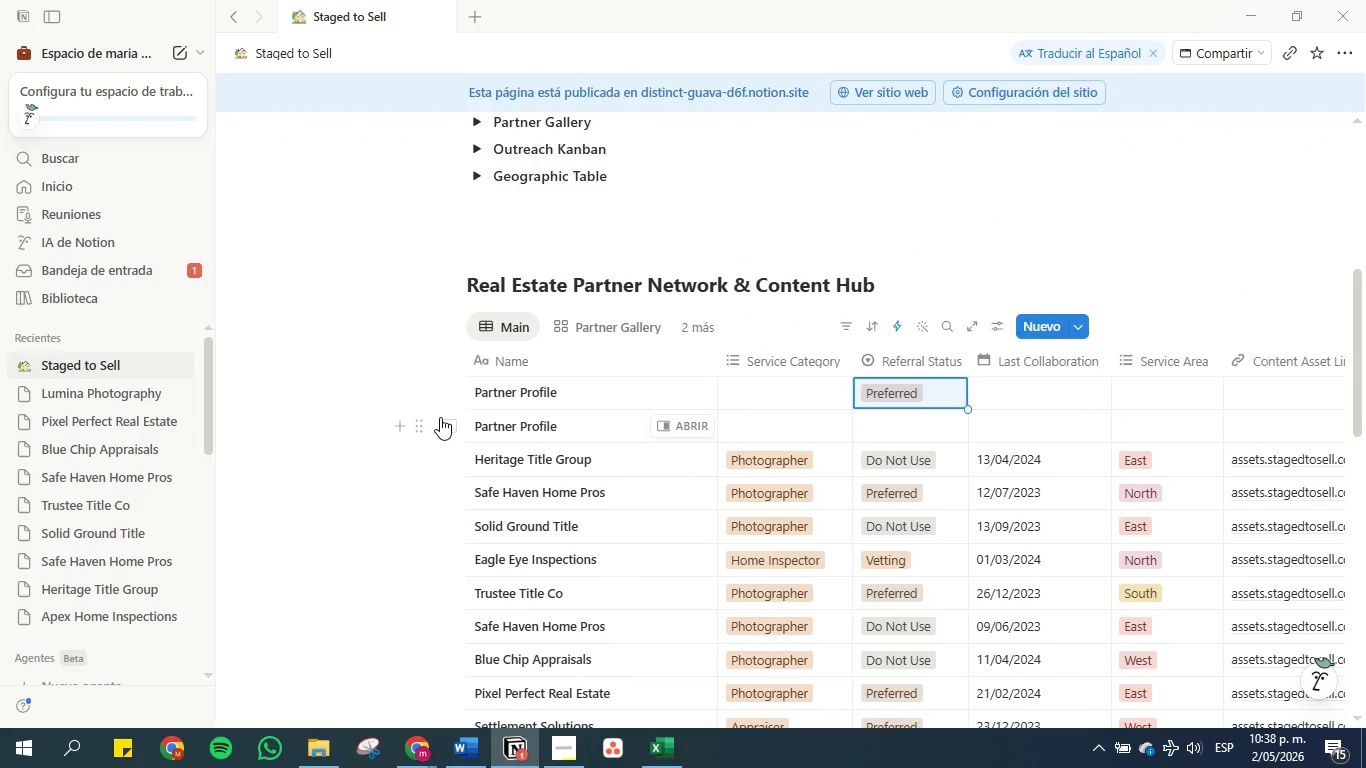 
left_click([423, 418])
 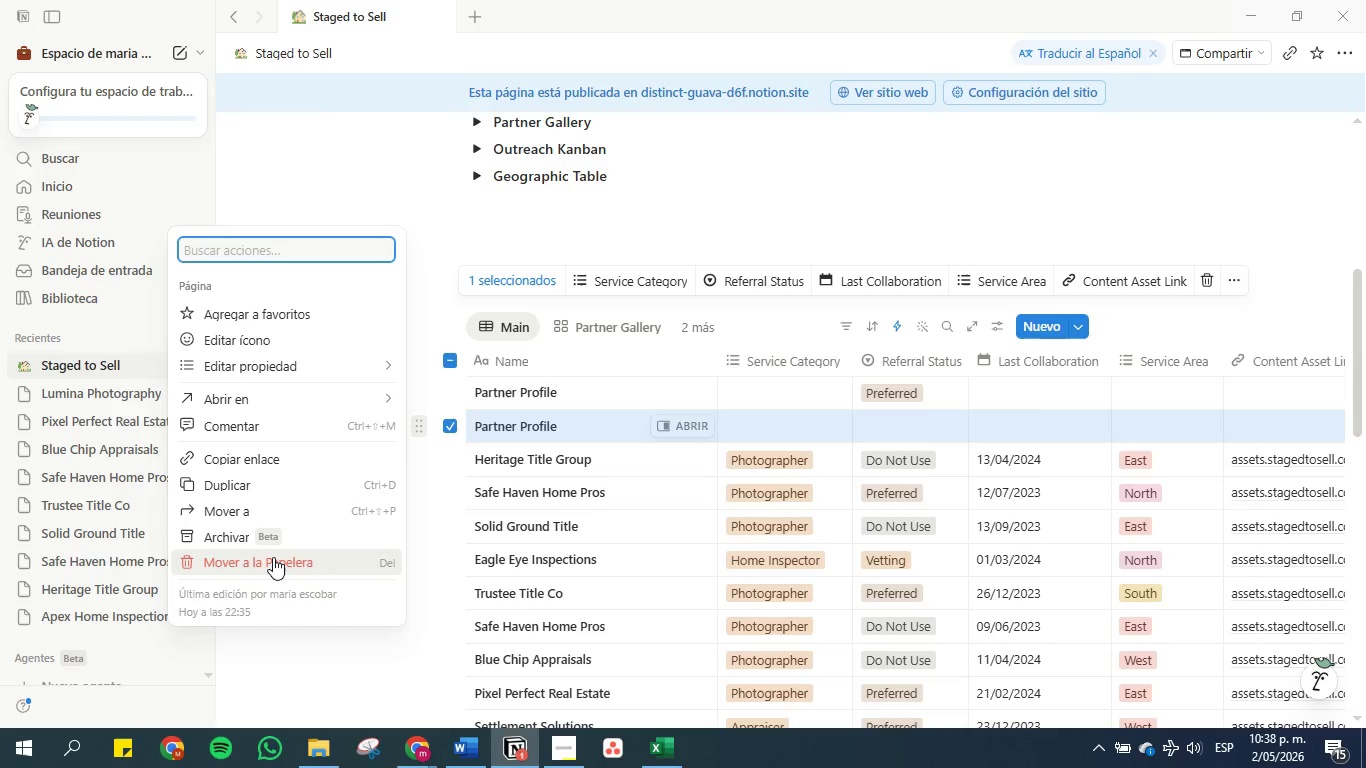 
left_click([273, 557])
 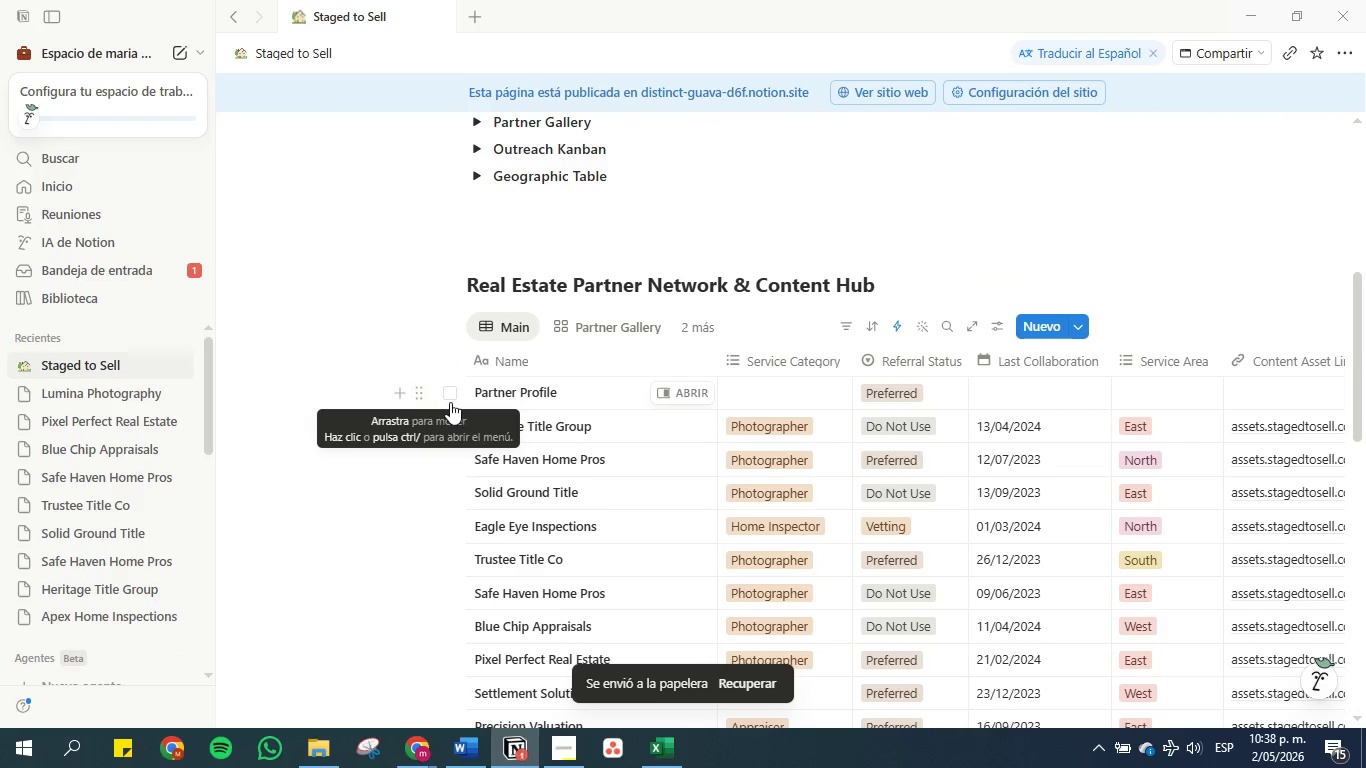 
left_click([418, 398])
 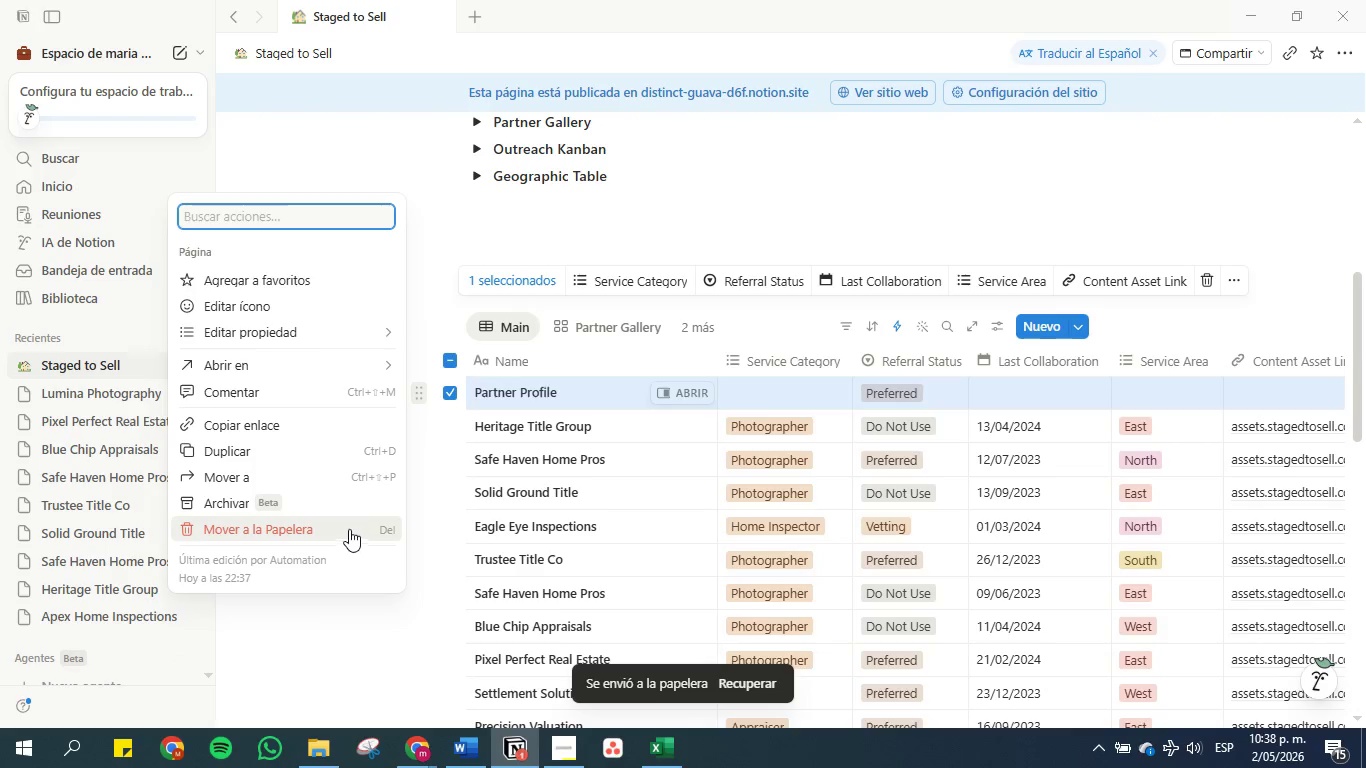 
left_click([306, 531])
 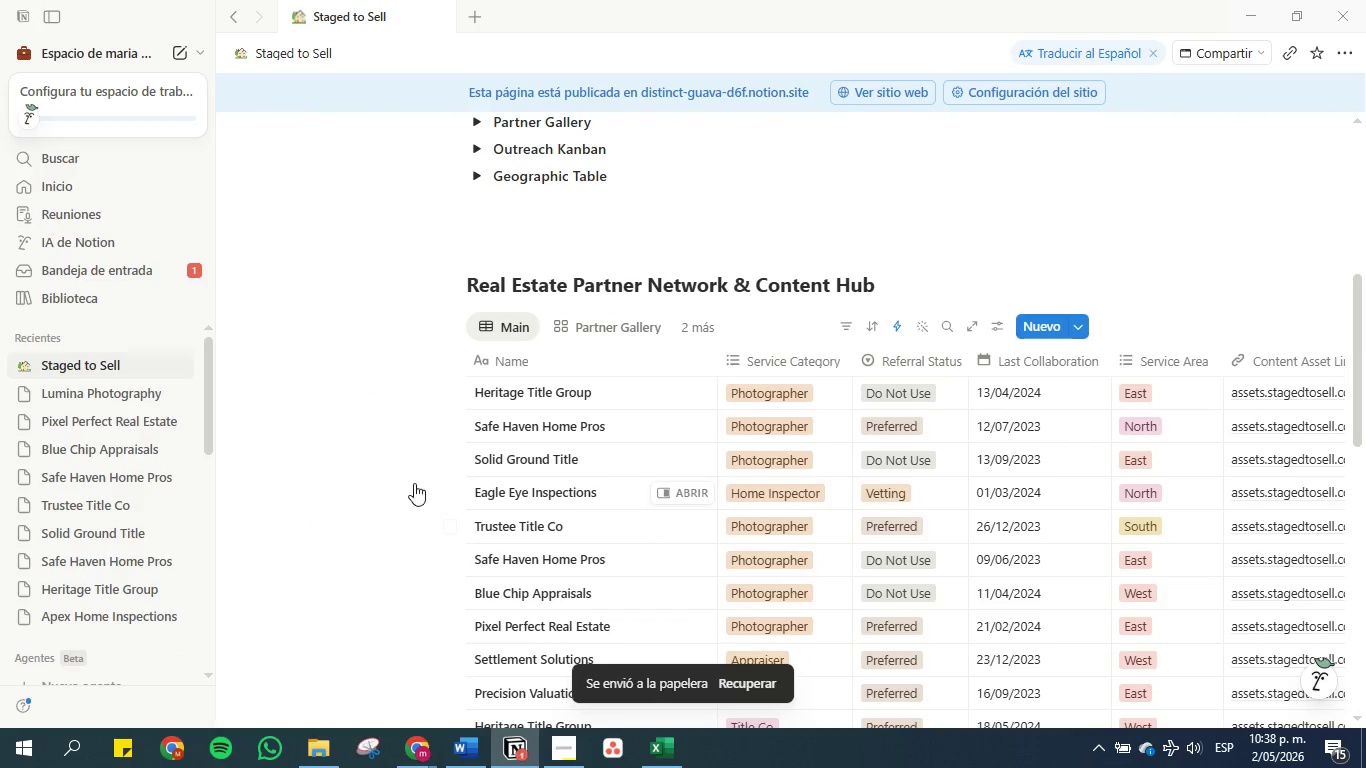 
scroll: coordinate [447, 476], scroll_direction: down, amount: 11.0
 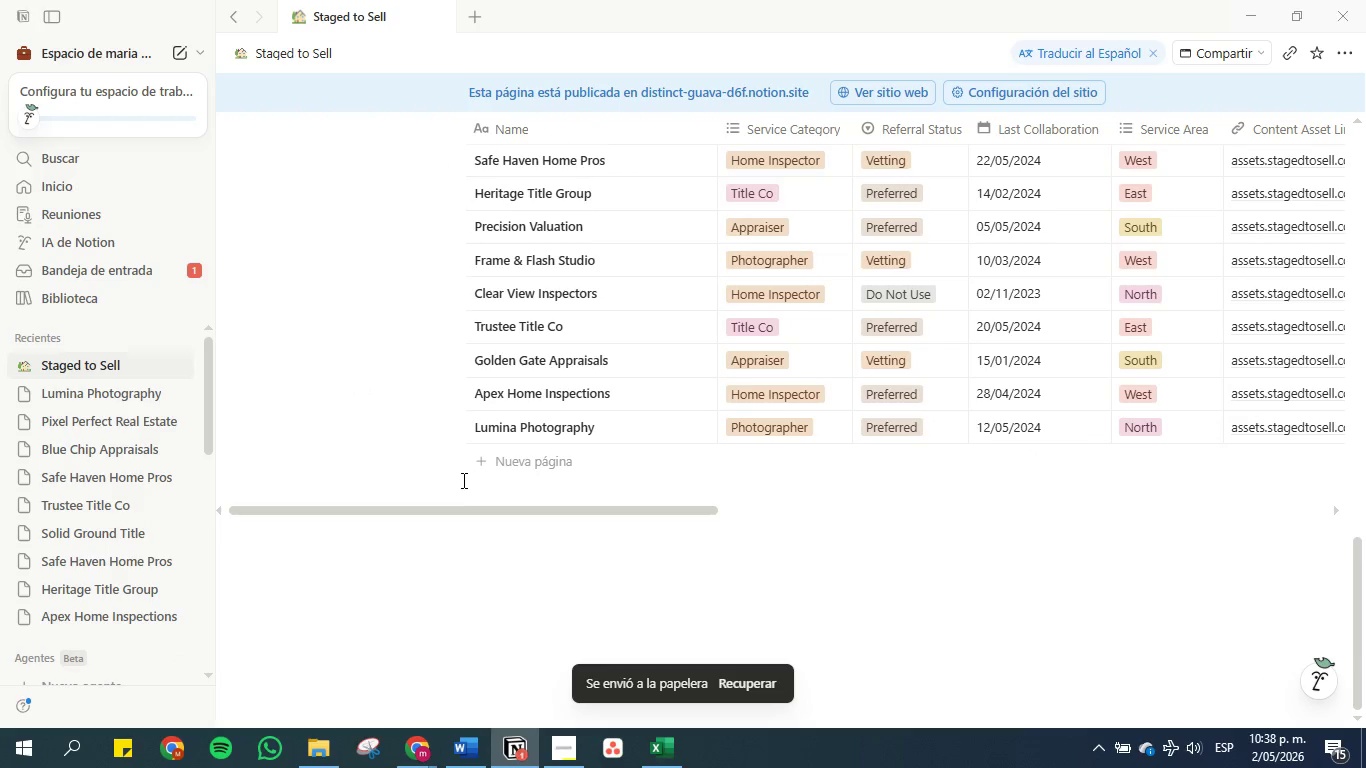 
scroll: coordinate [361, 382], scroll_direction: up, amount: 14.0
 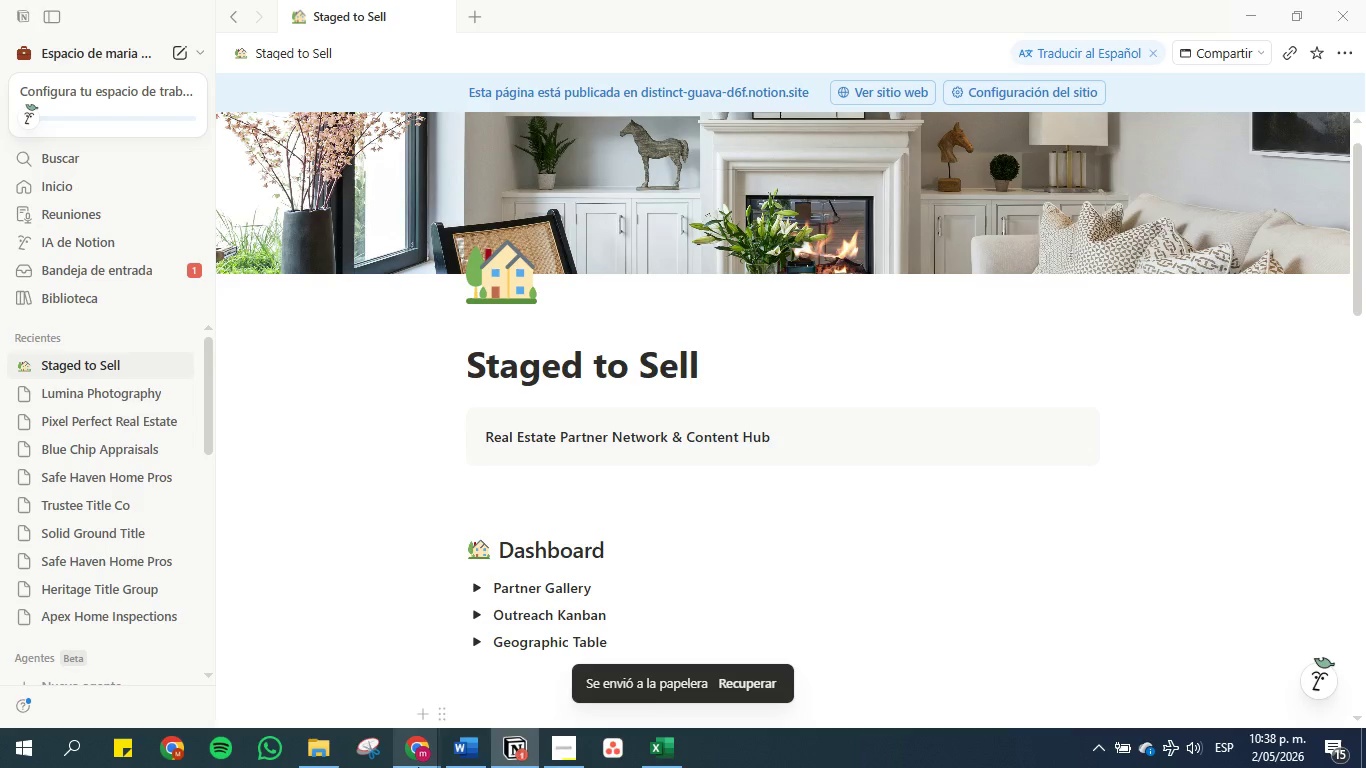 
left_click([406, 742])
 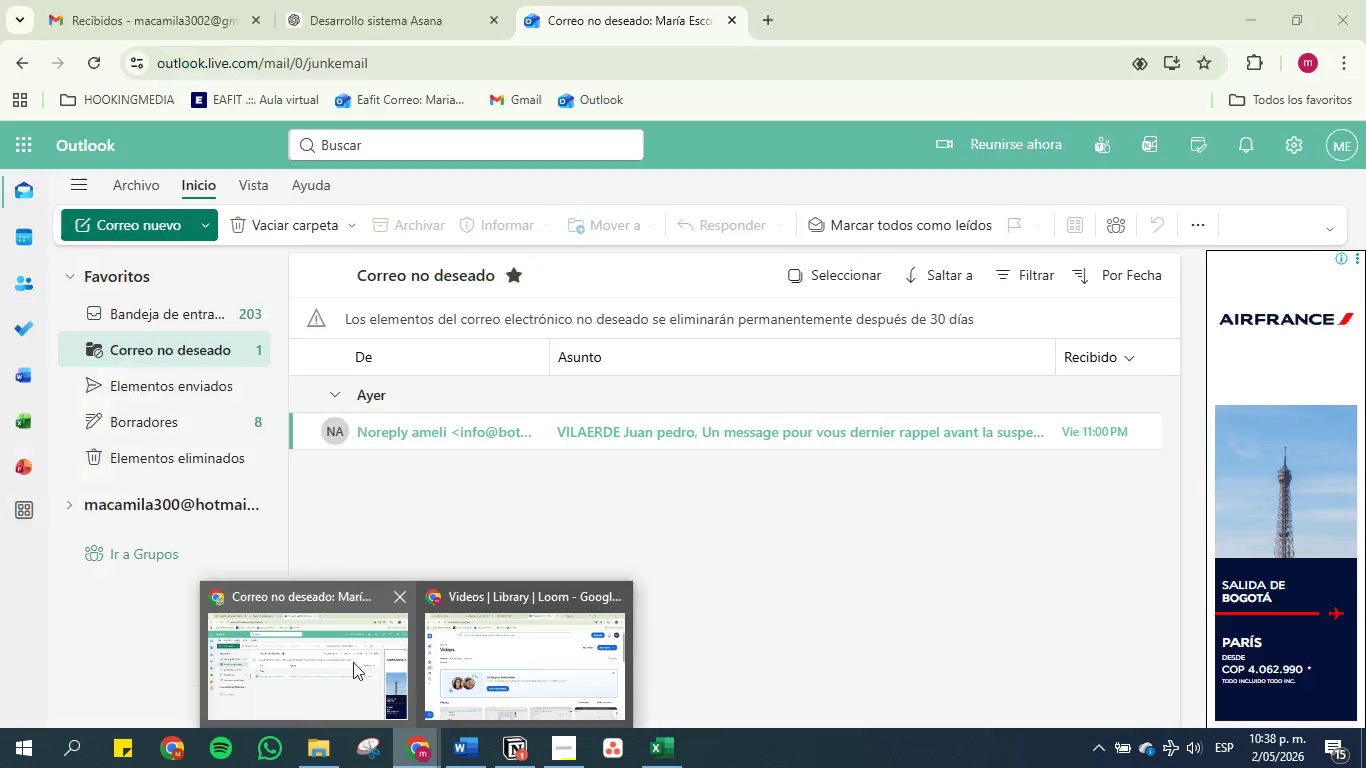 
left_click([472, 656])
 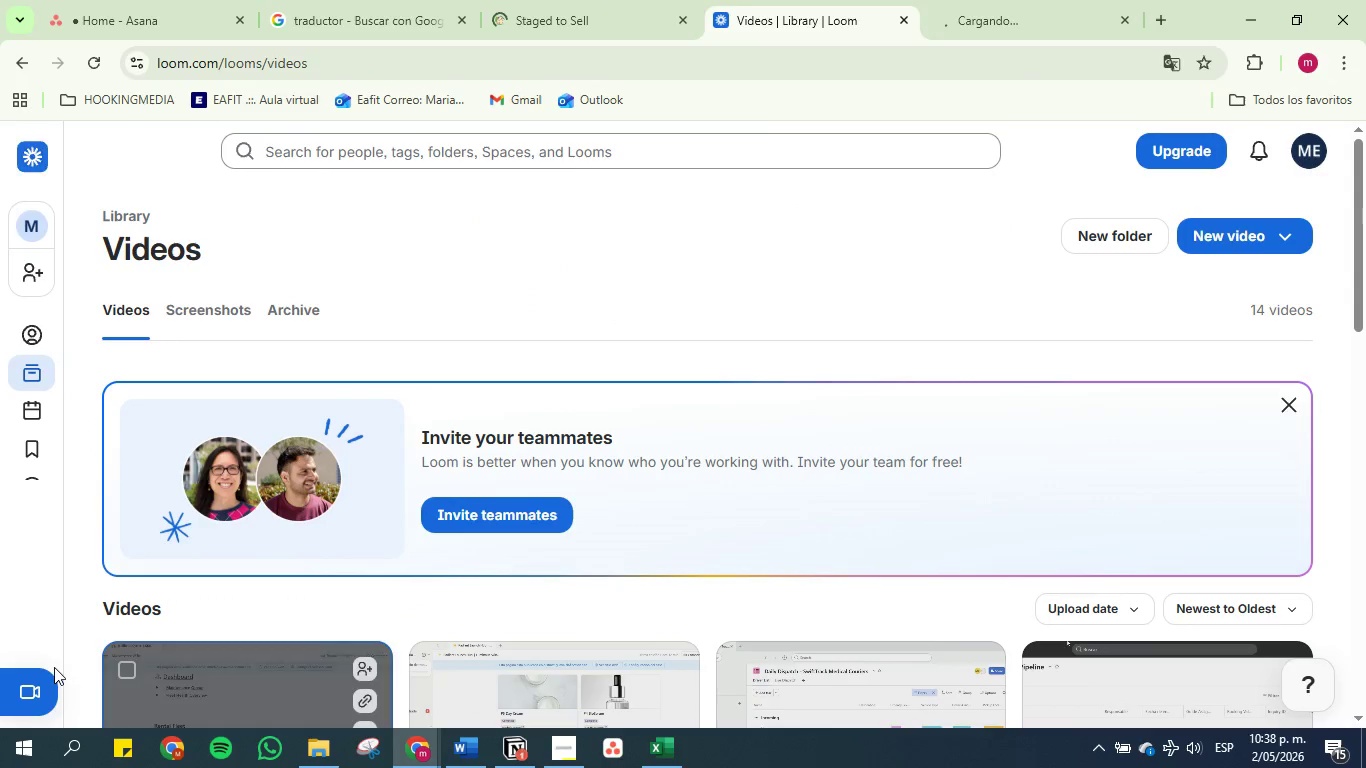 
left_click([22, 678])
 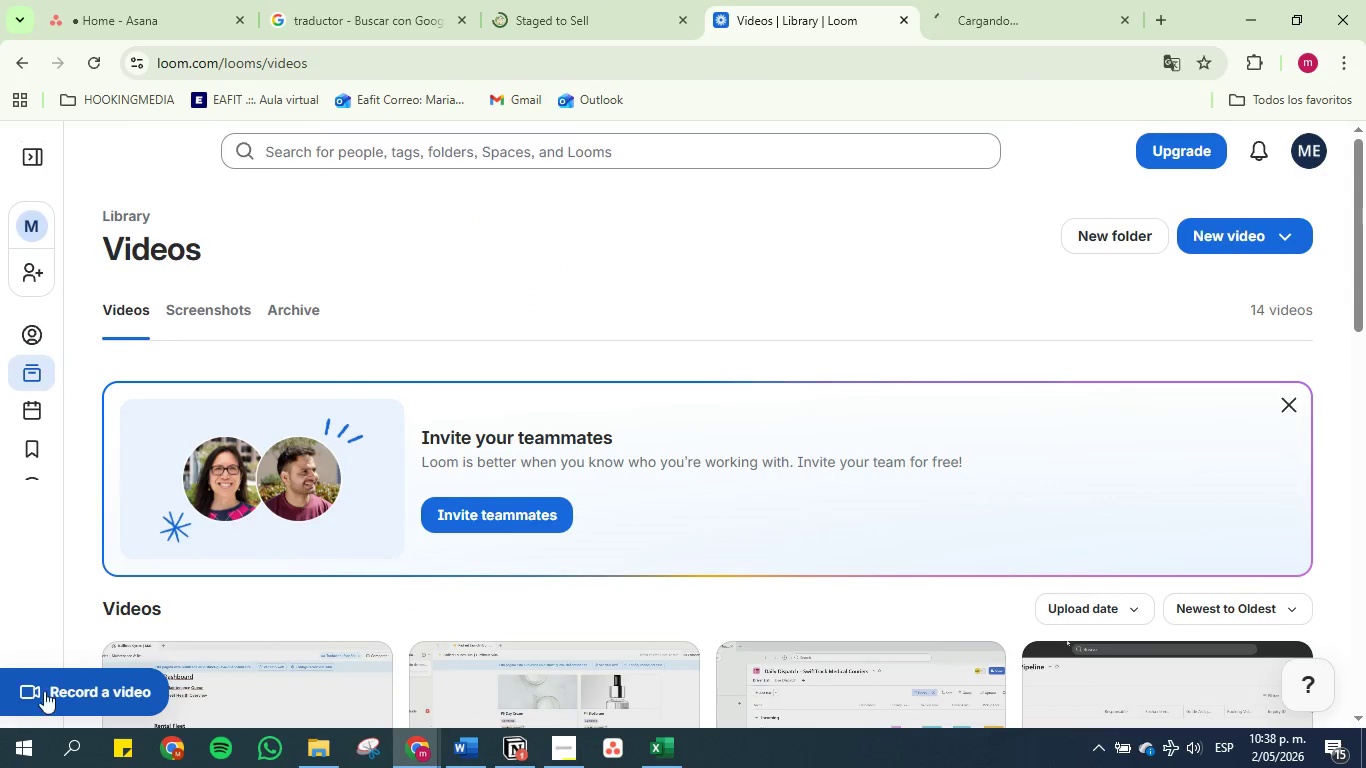 
left_click([49, 691])
 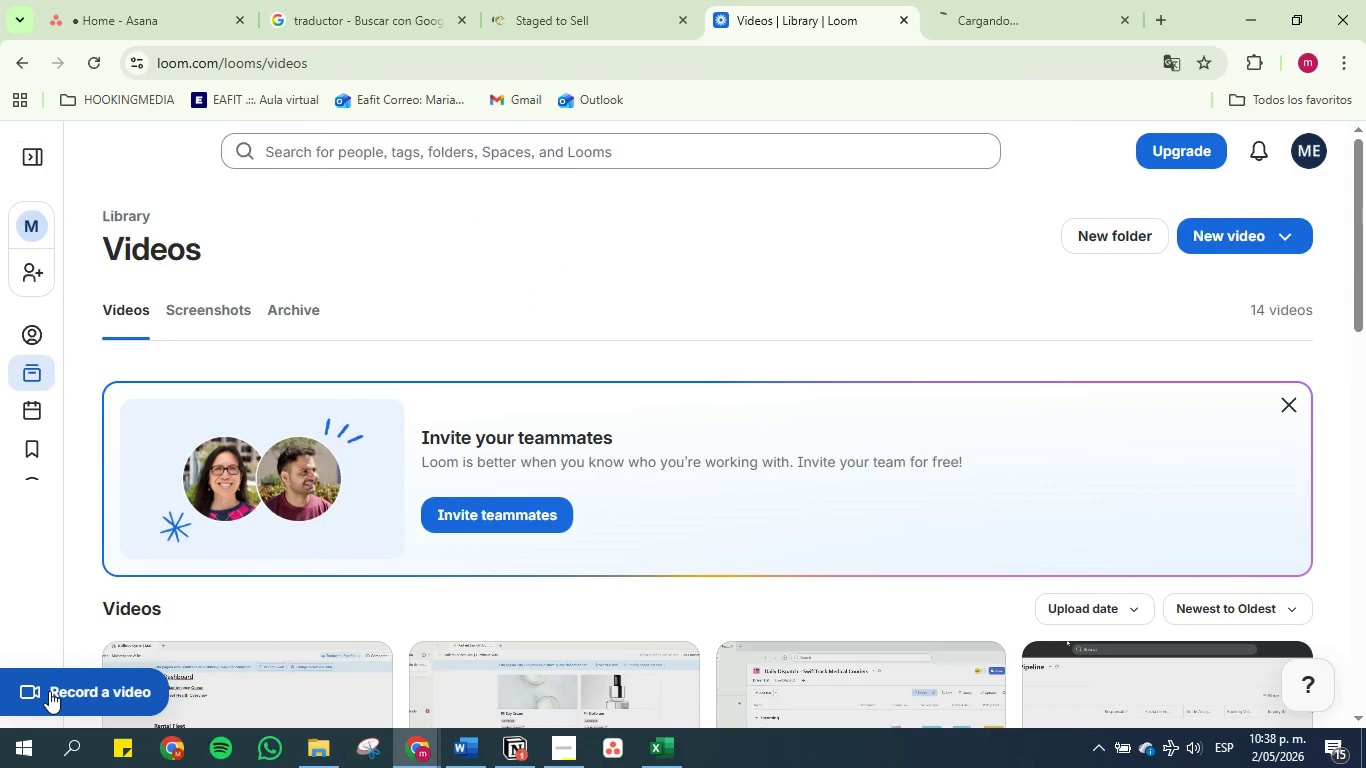 
wait(9.17)
 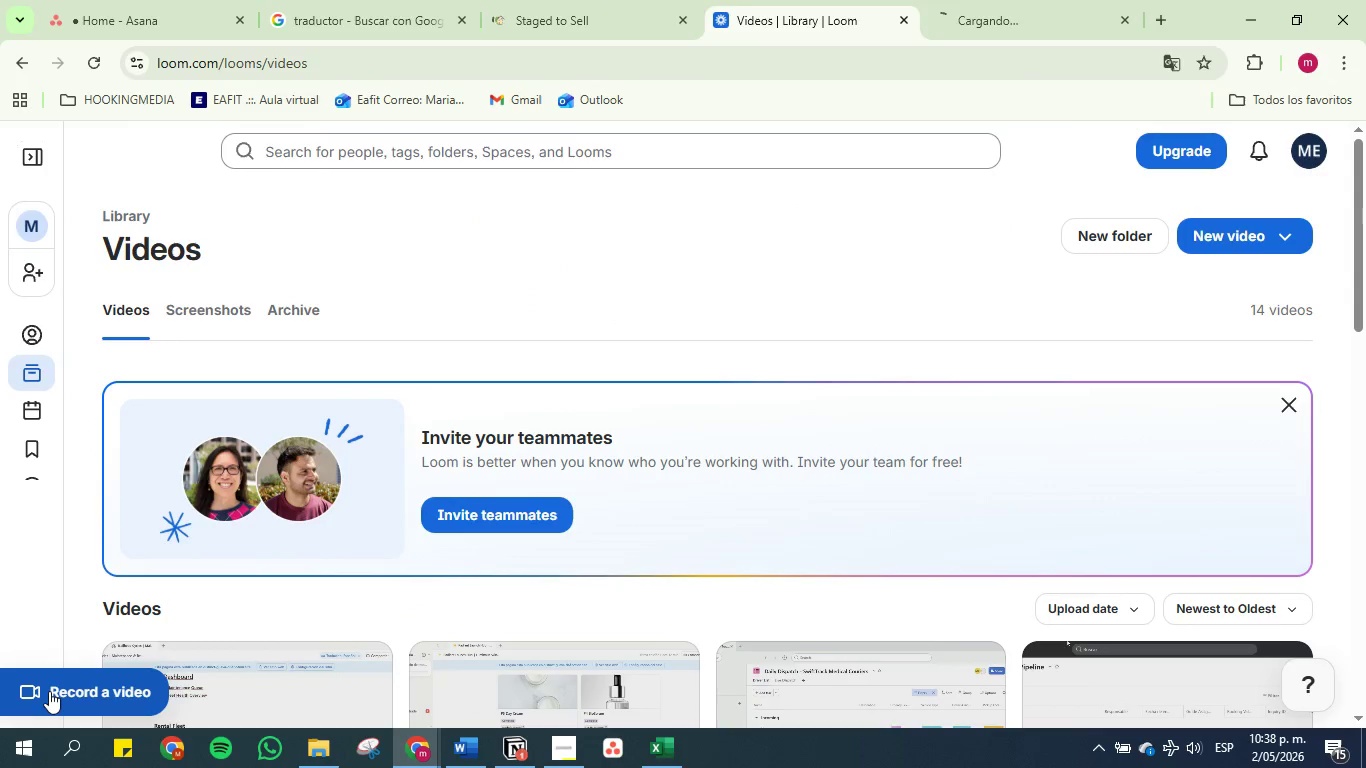 
left_click([1250, 344])
 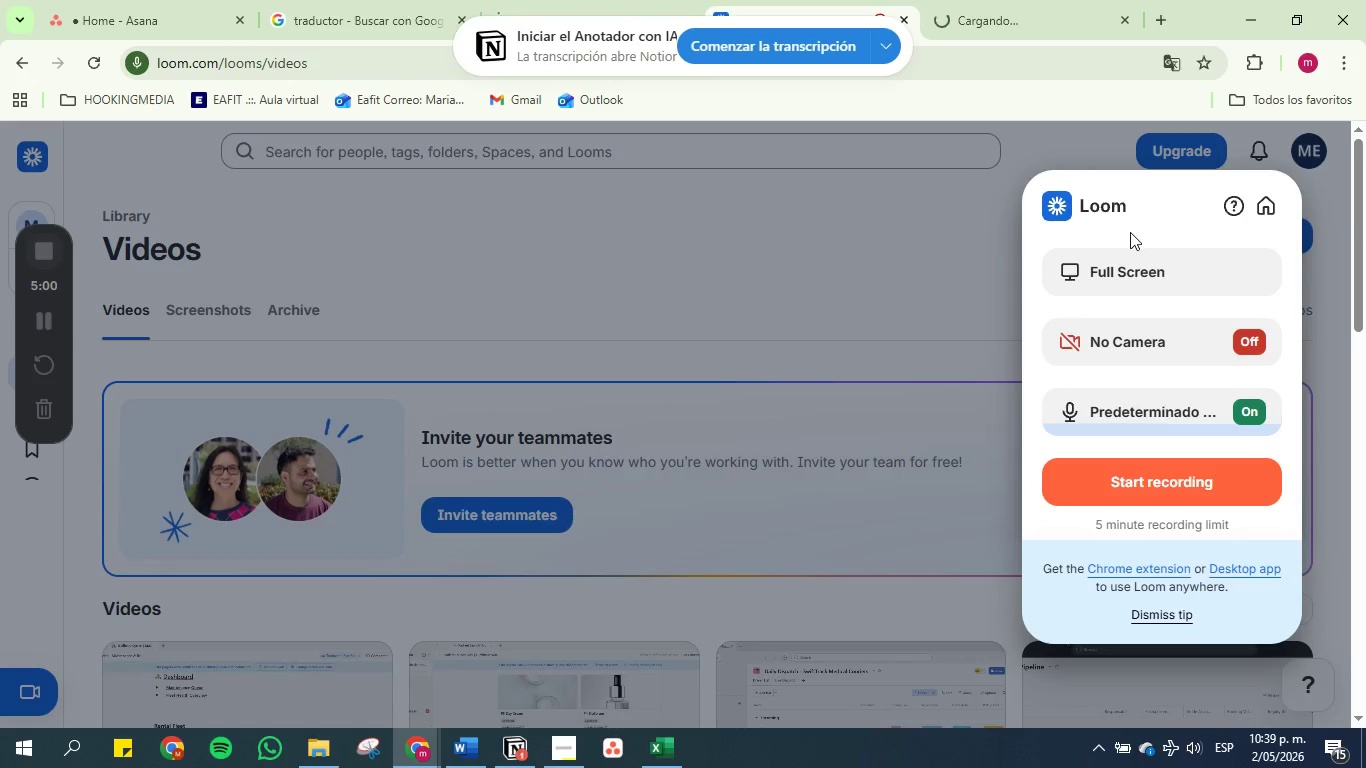 
left_click([1136, 263])
 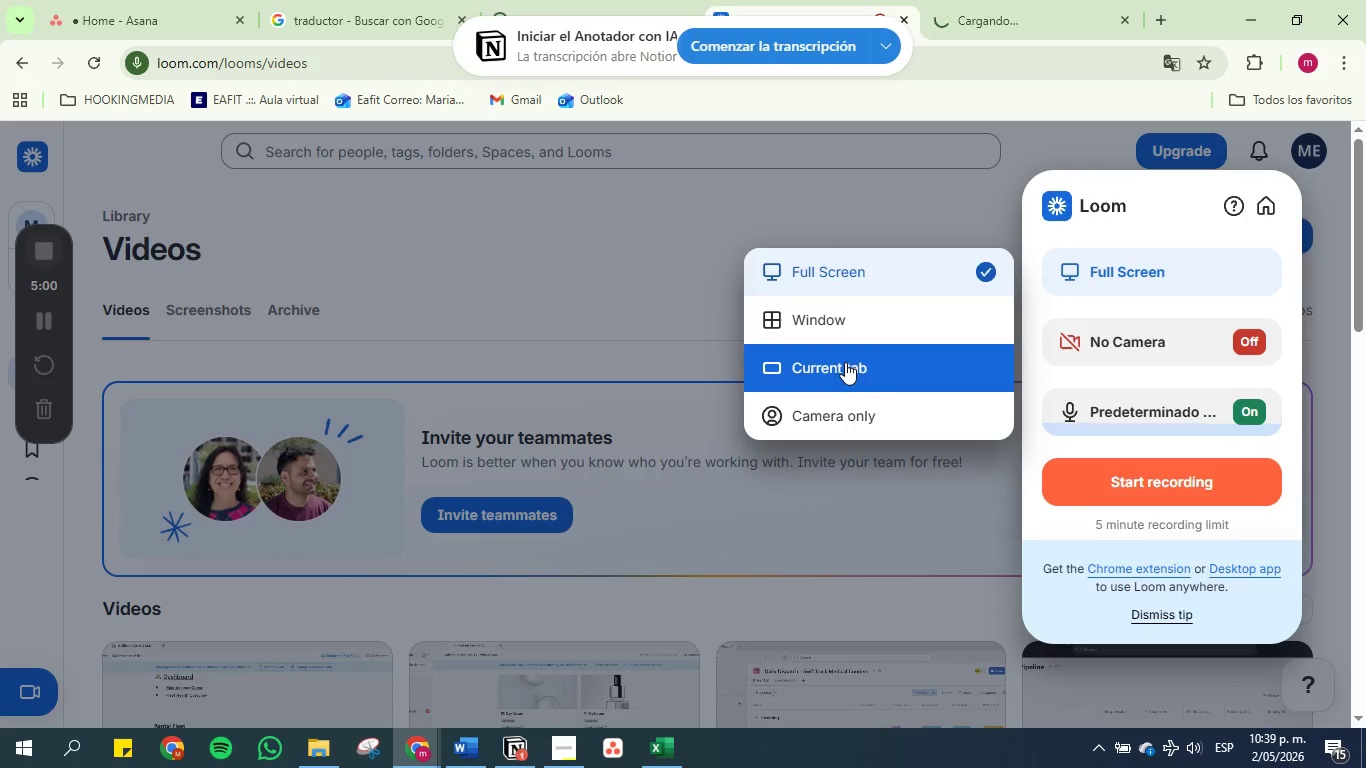 
left_click([845, 362])
 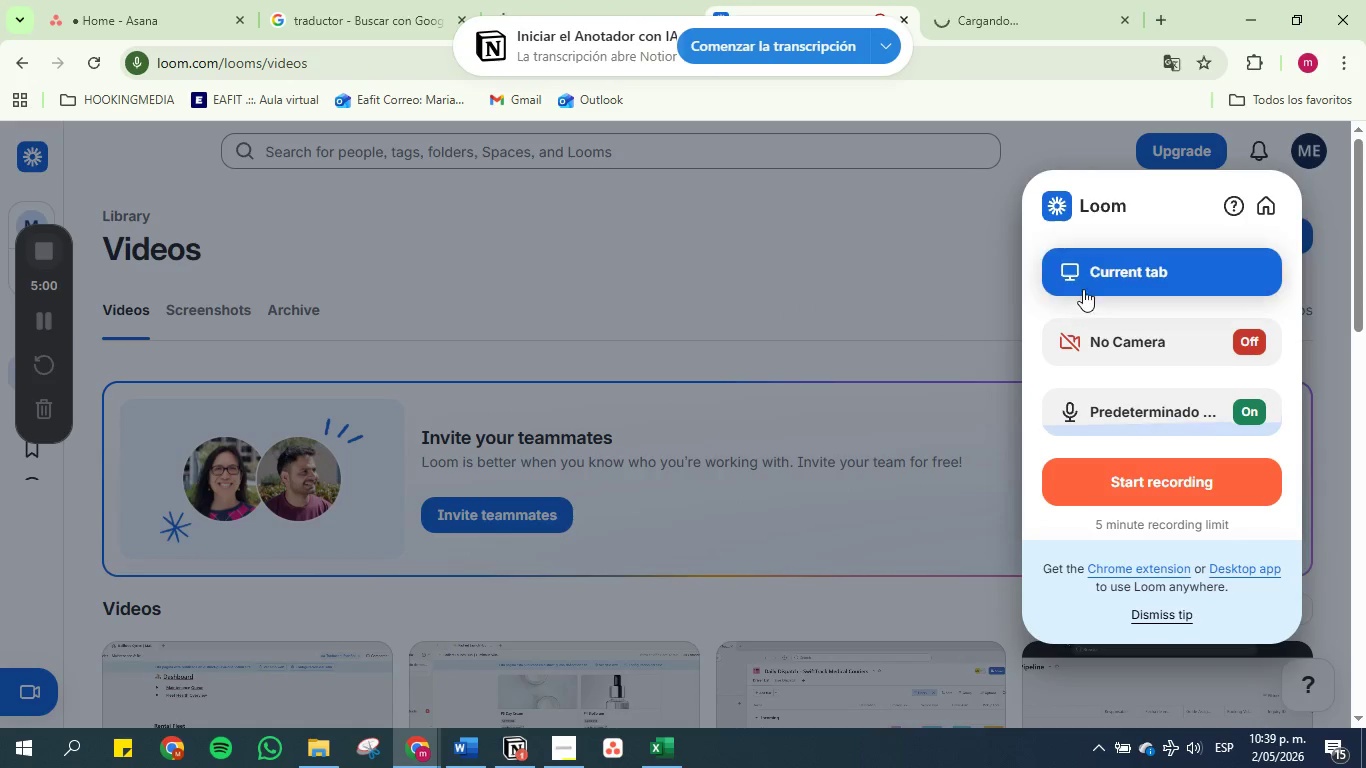 
left_click([1088, 285])
 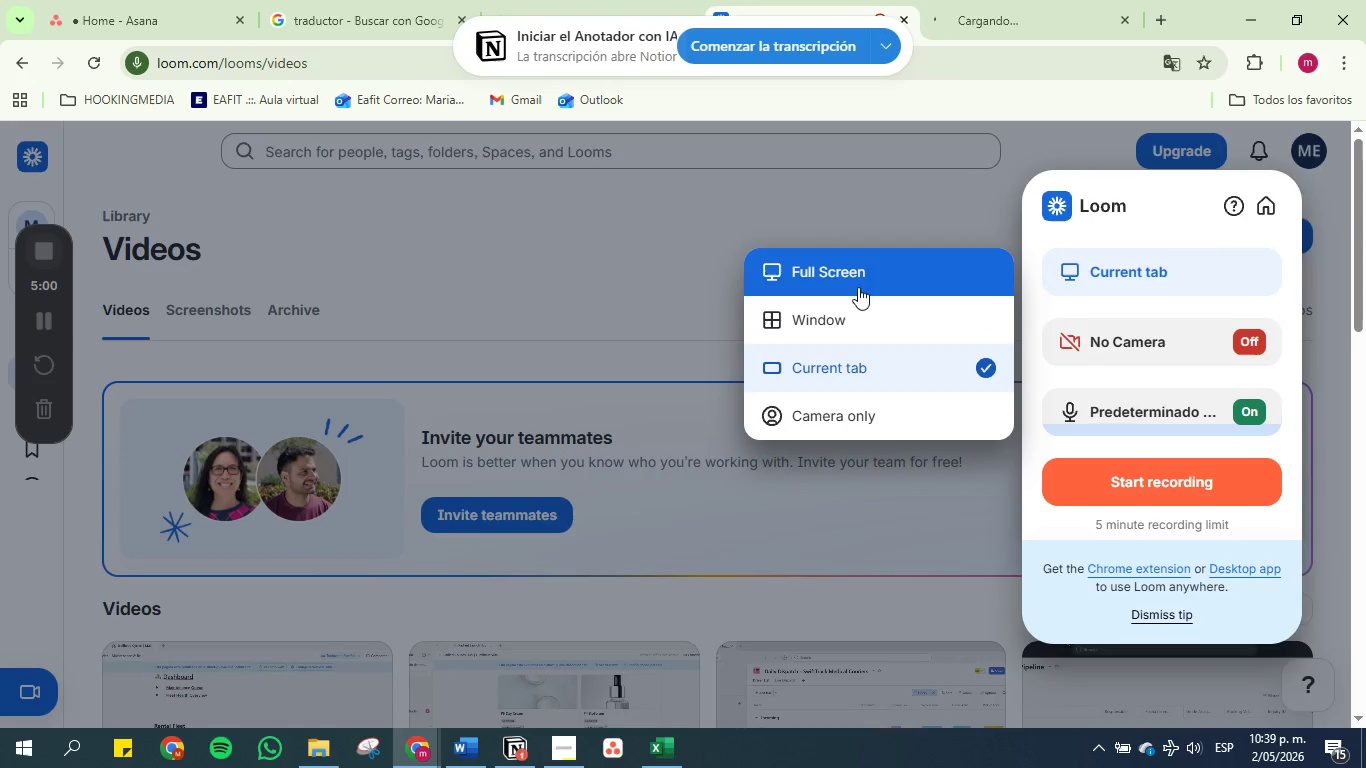 
left_click([858, 314])
 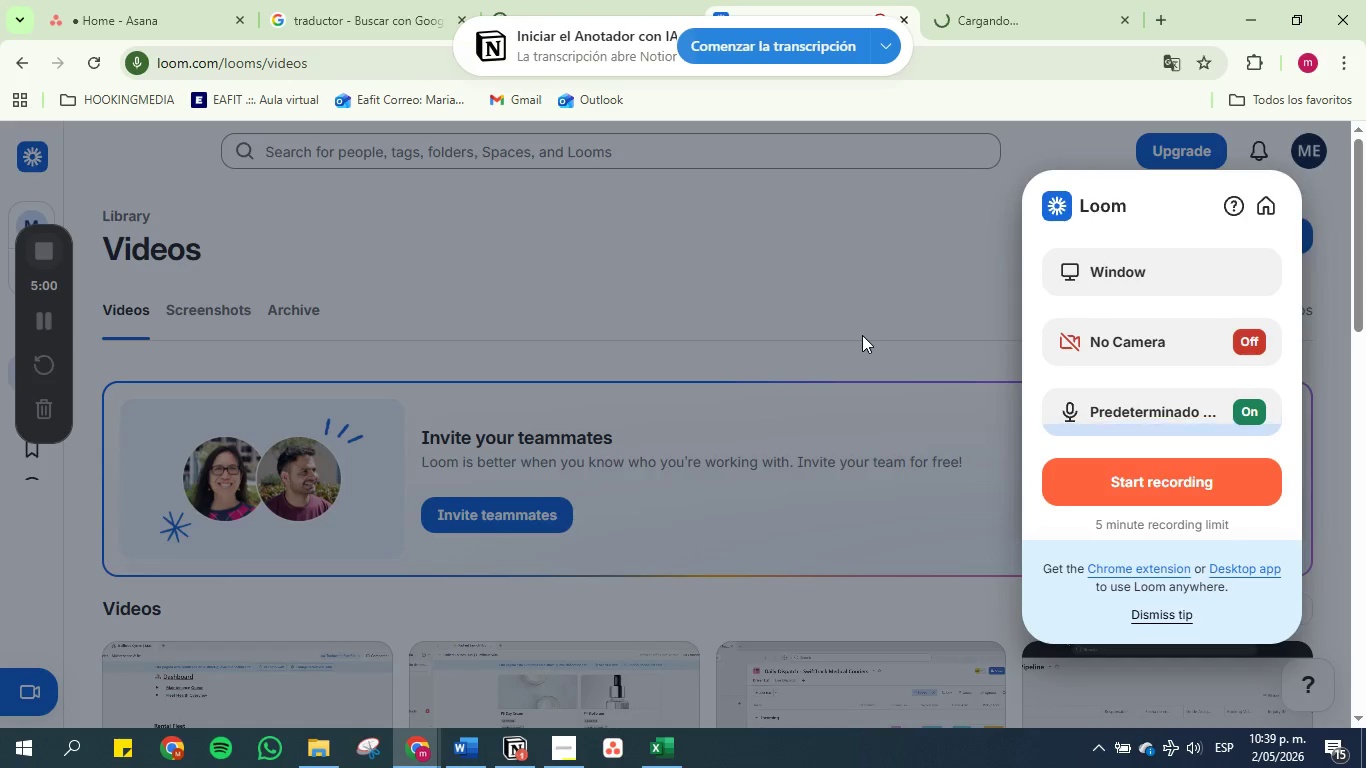 
wait(5.84)
 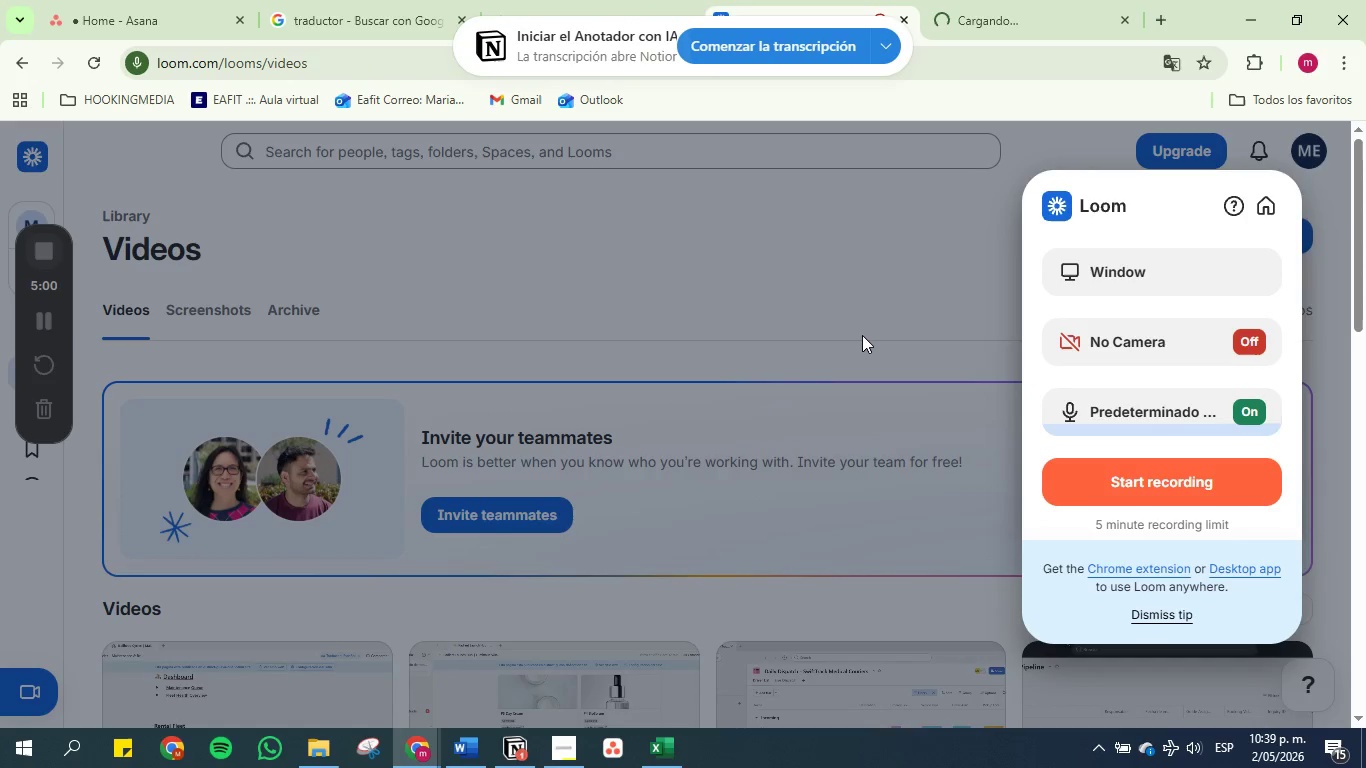 
left_click([1093, 265])
 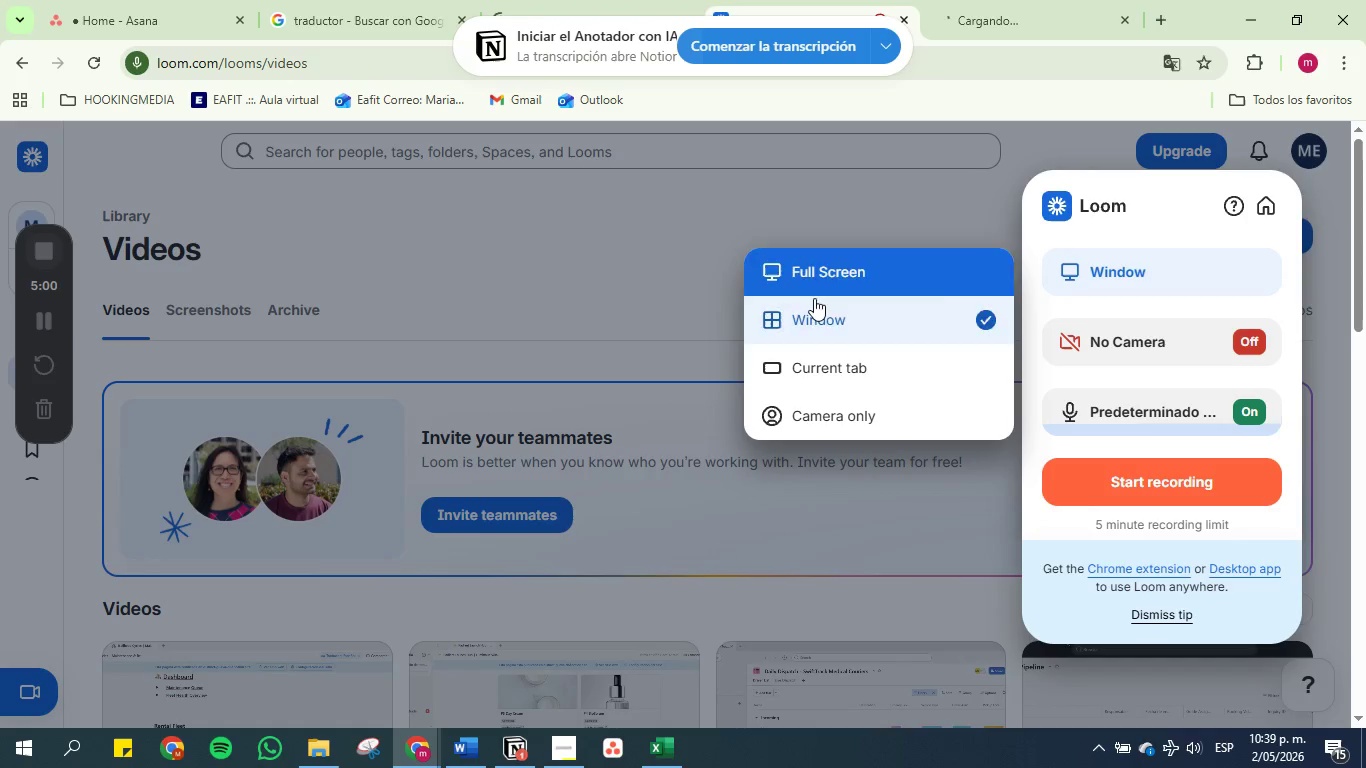 
left_click([849, 317])
 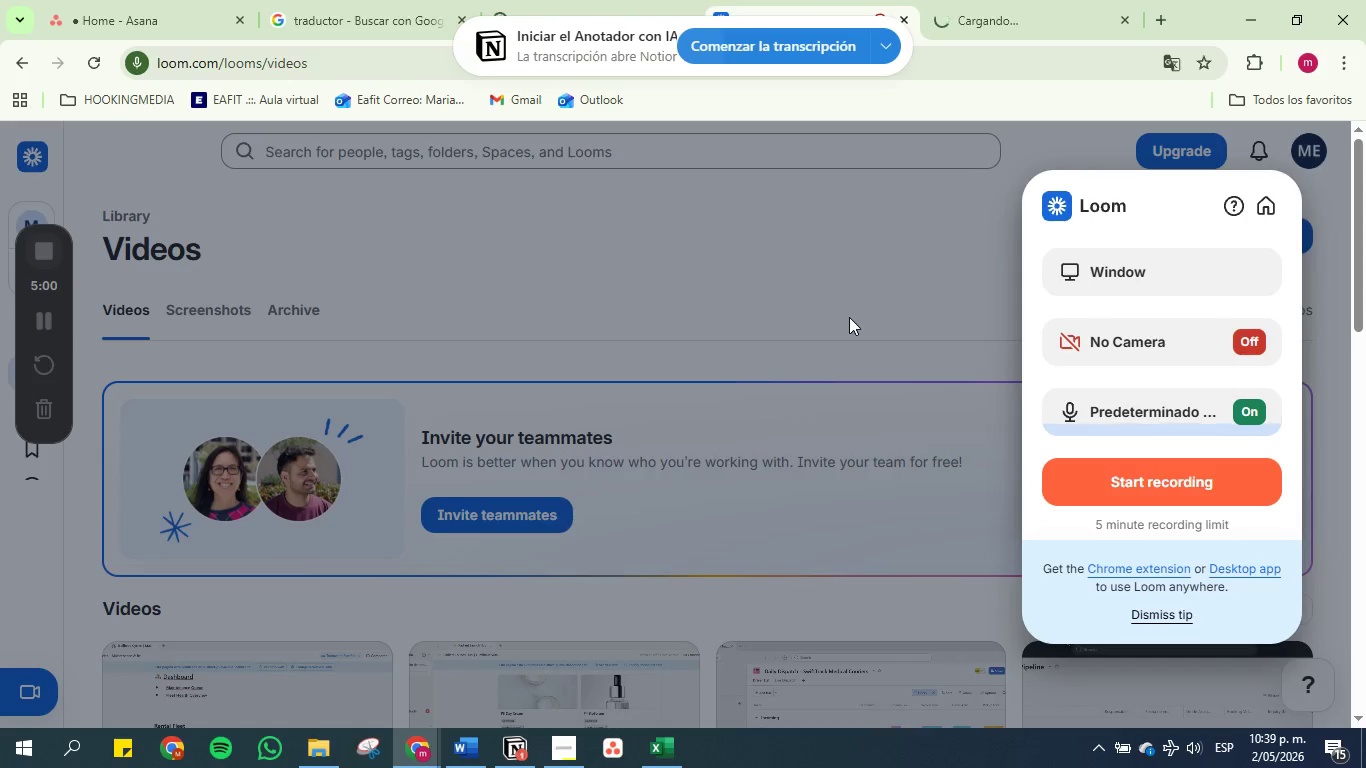 
wait(14.83)
 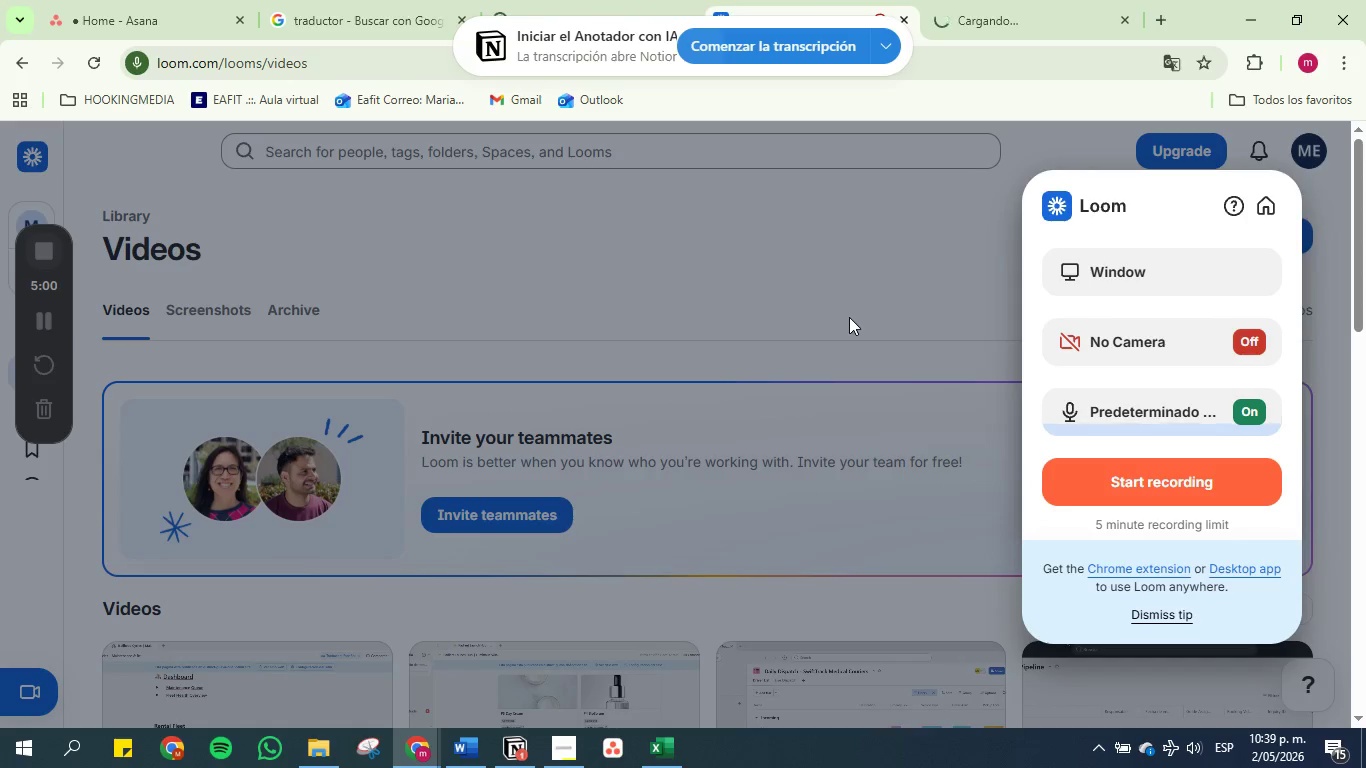 
left_click([1175, 483])
 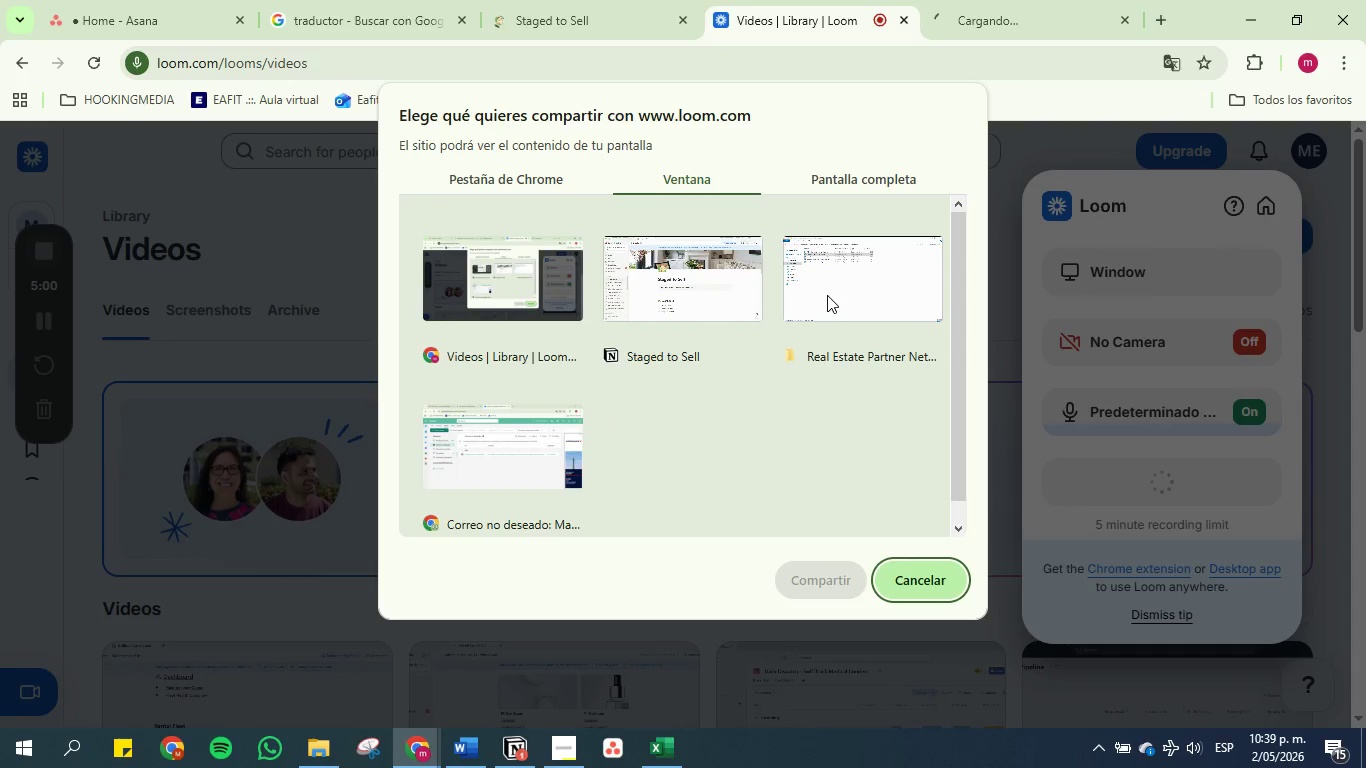 
left_click([646, 268])
 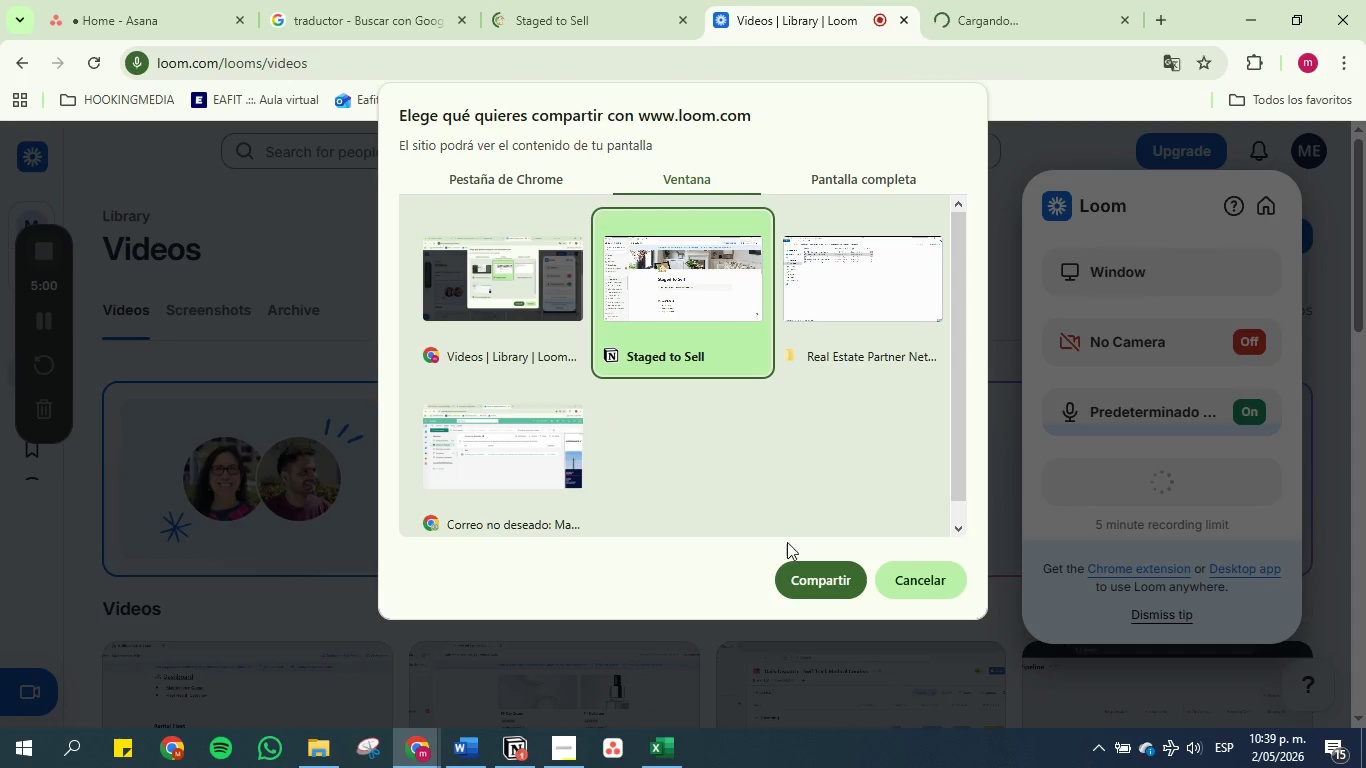 
left_click([807, 569])
 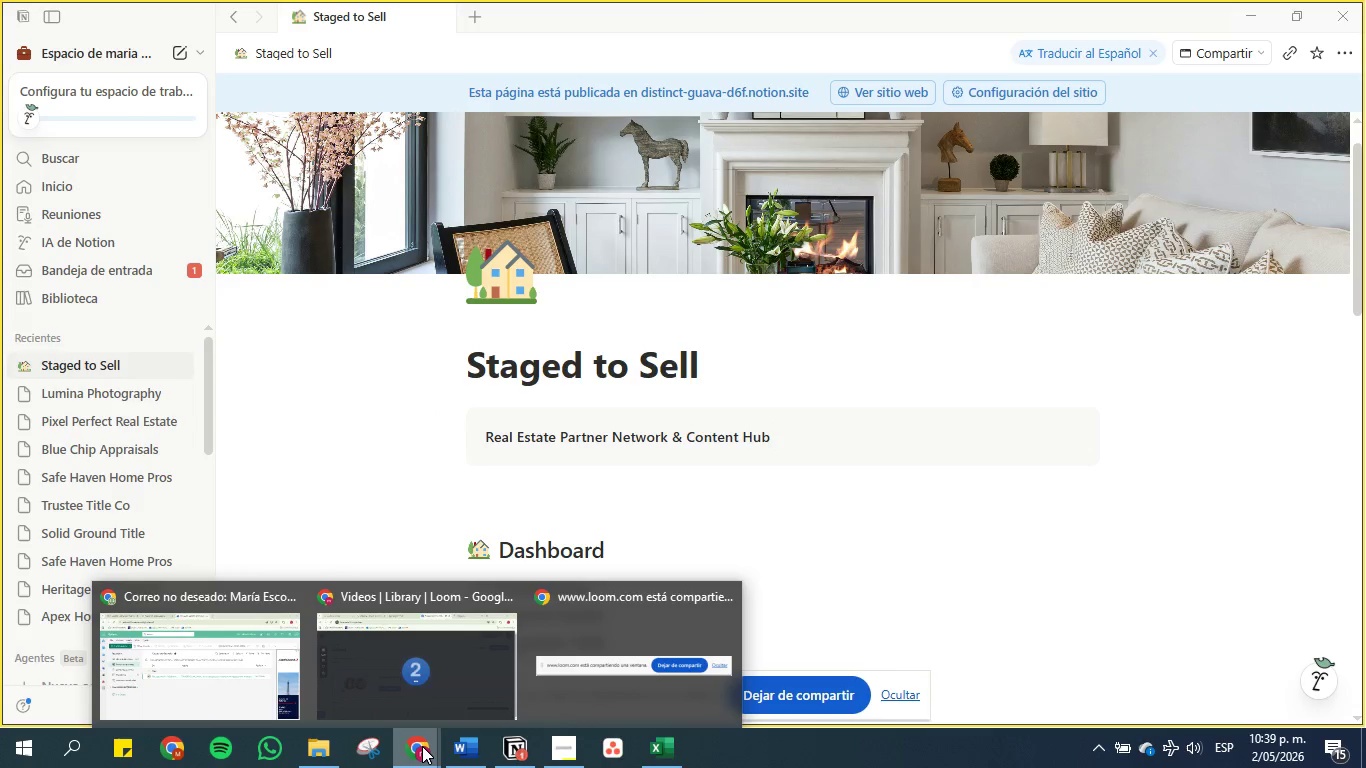 
wait(7.14)
 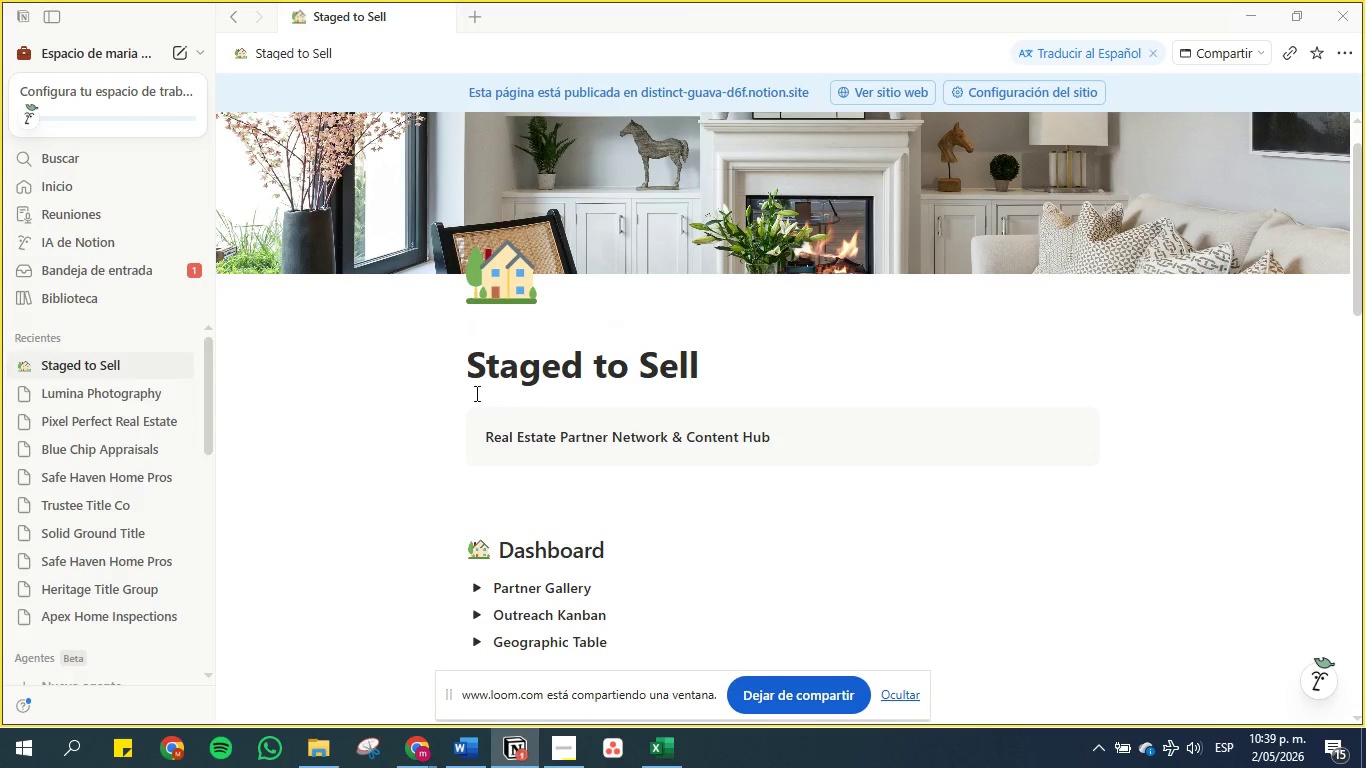 
left_click([422, 746])
 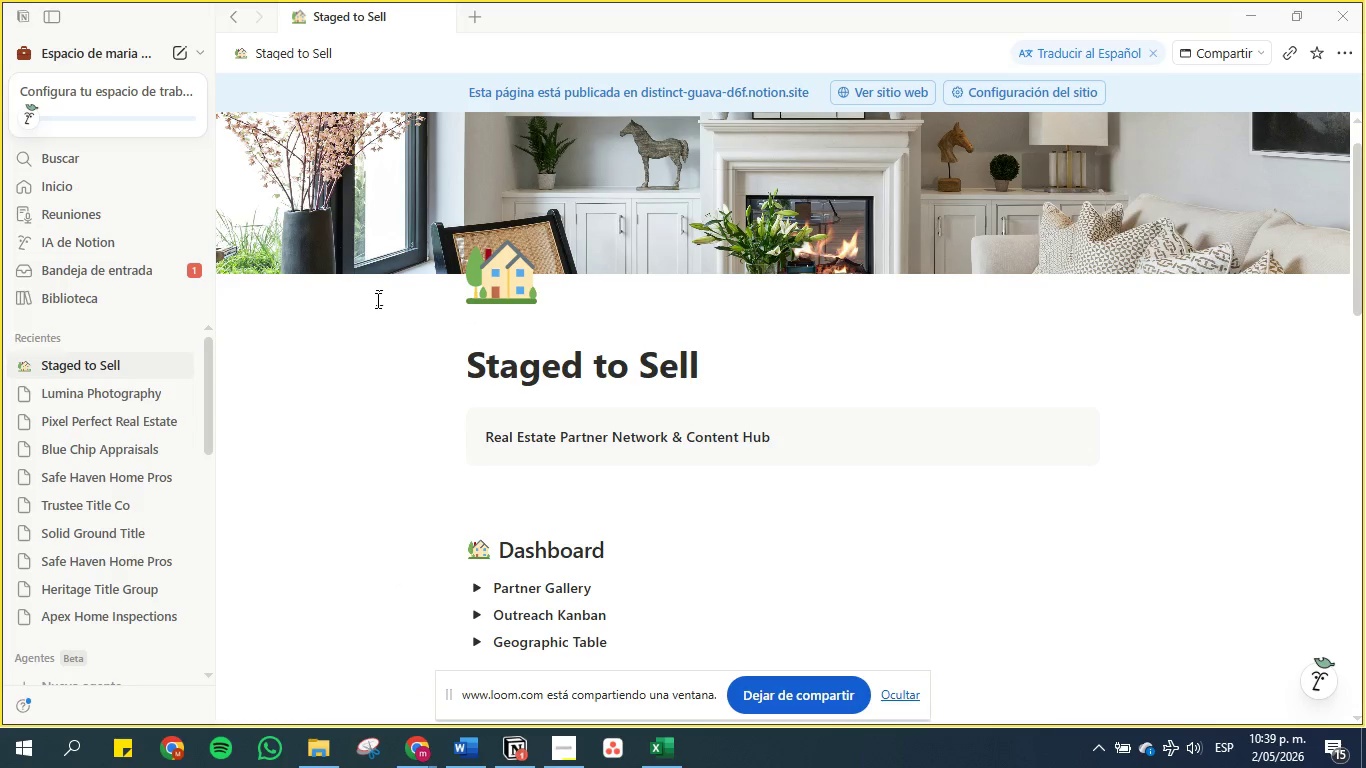 
scroll: coordinate [376, 320], scroll_direction: down, amount: 2.0
 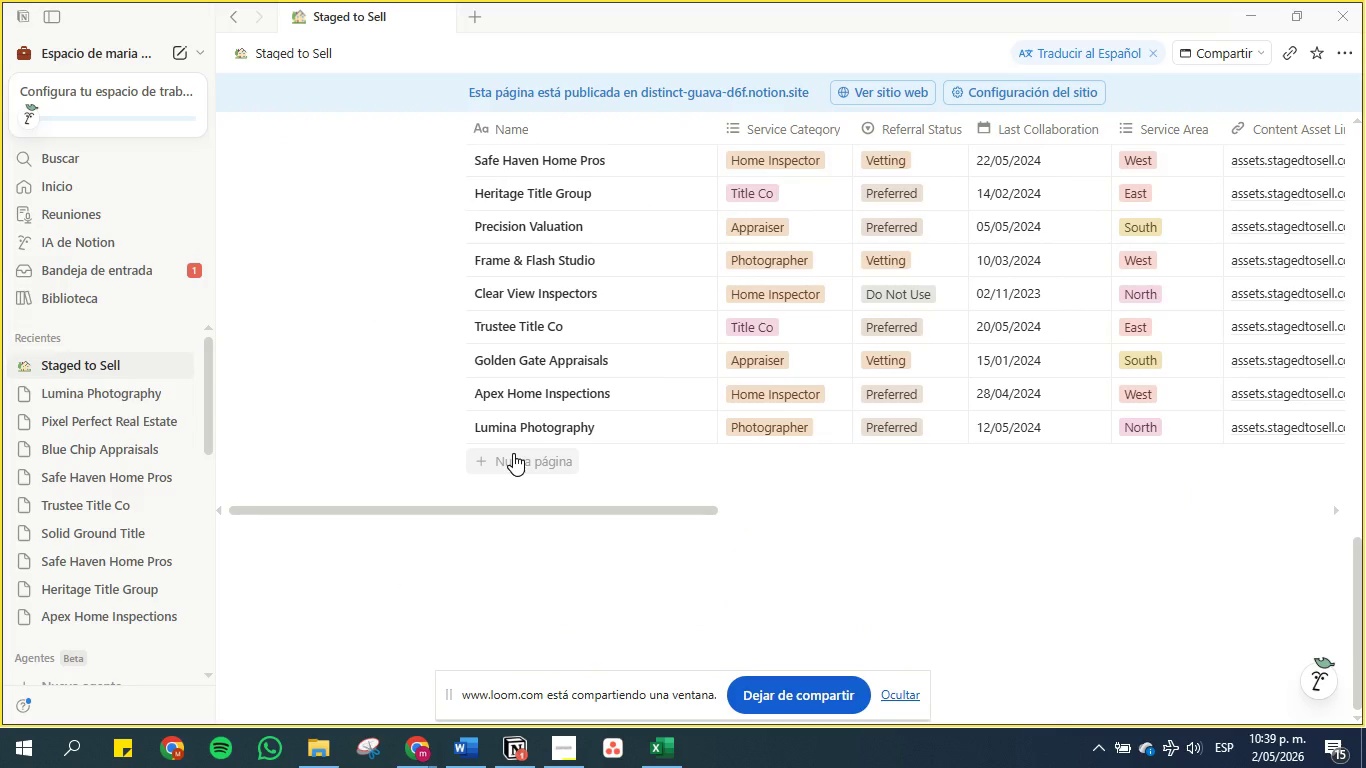 
left_click_drag(start_coordinate=[536, 509], to_coordinate=[637, 512])
 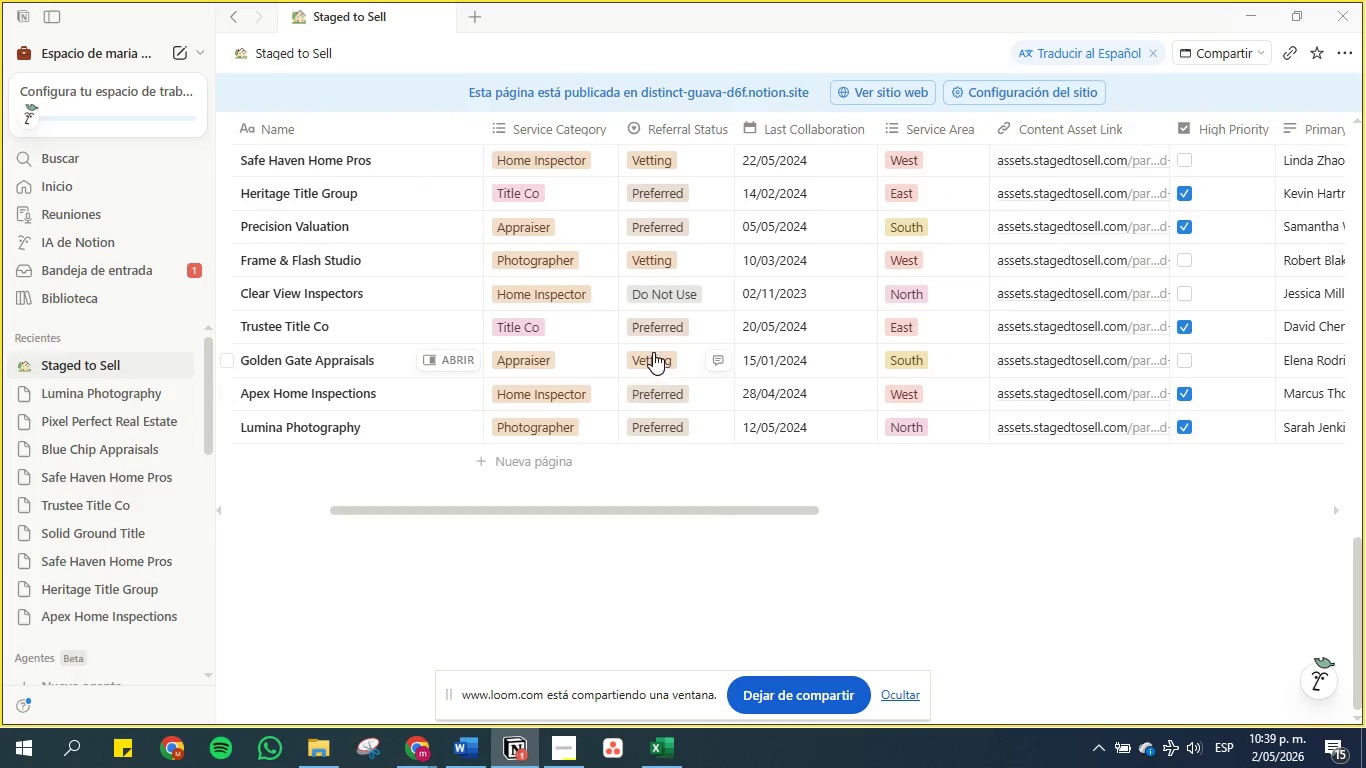 
left_click([653, 352])
 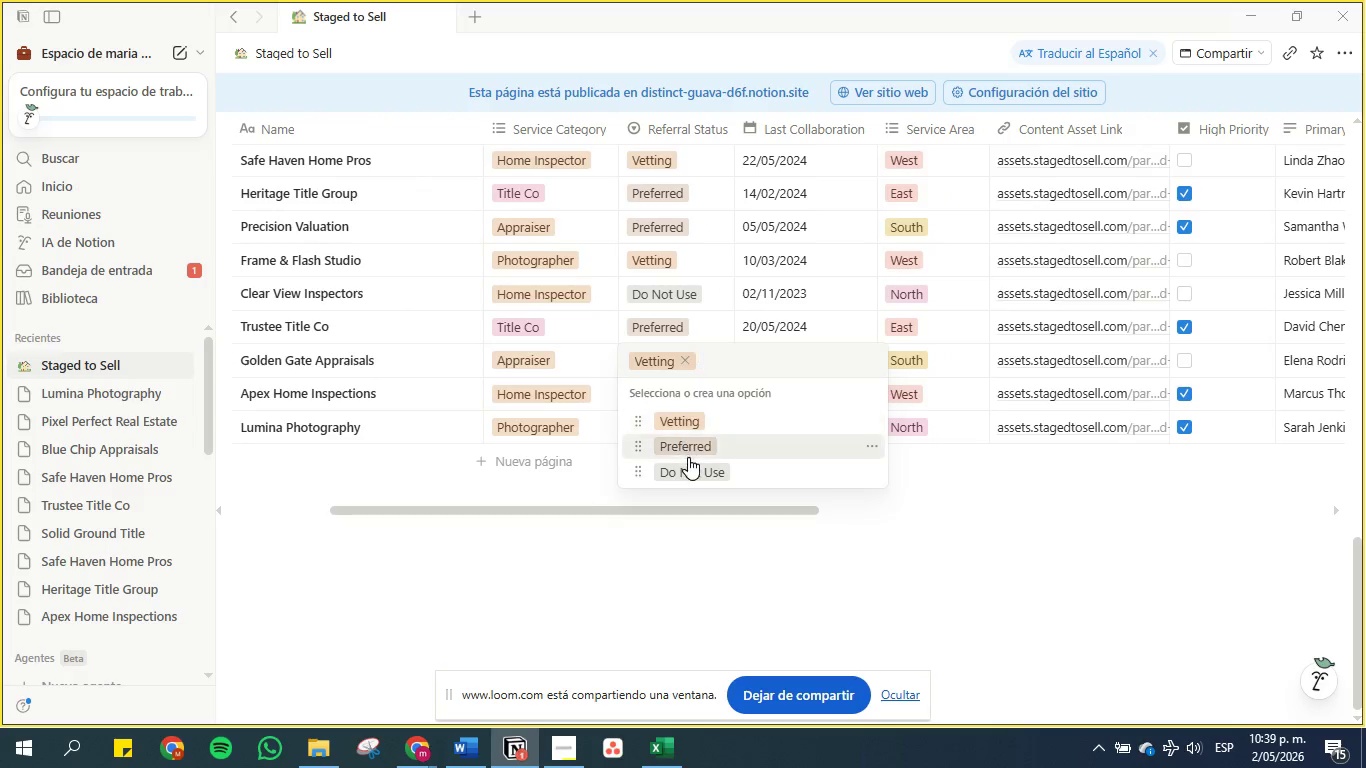 
left_click([687, 443])
 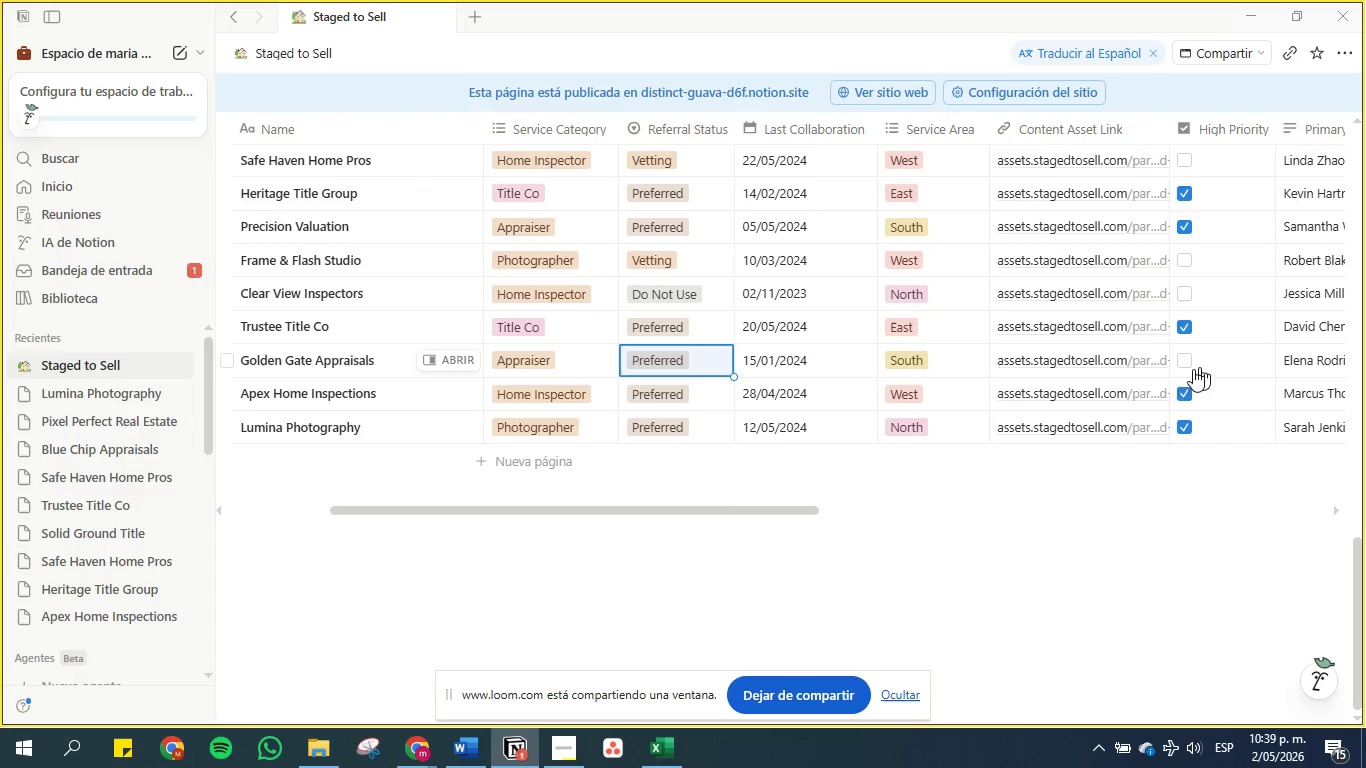 
mouse_move([1000, 381])
 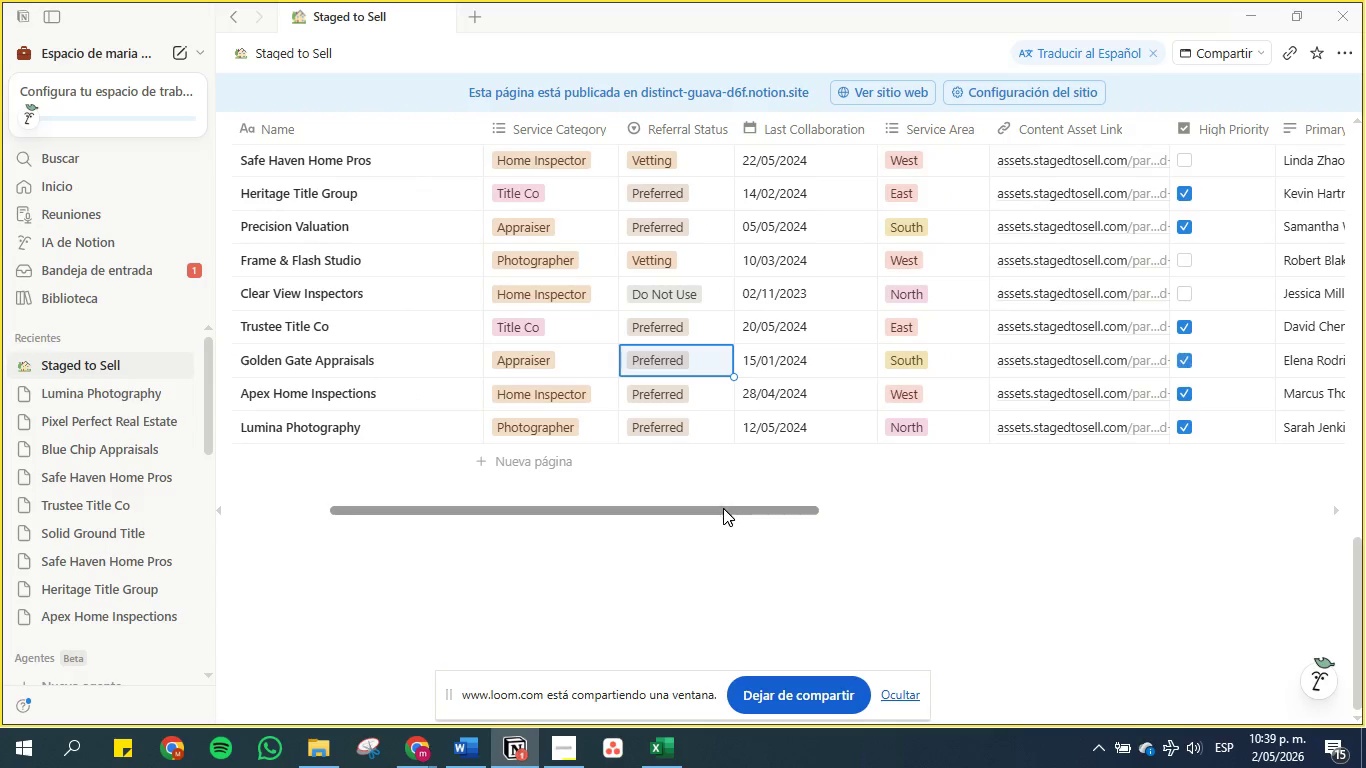 
left_click_drag(start_coordinate=[723, 509], to_coordinate=[899, 510])
 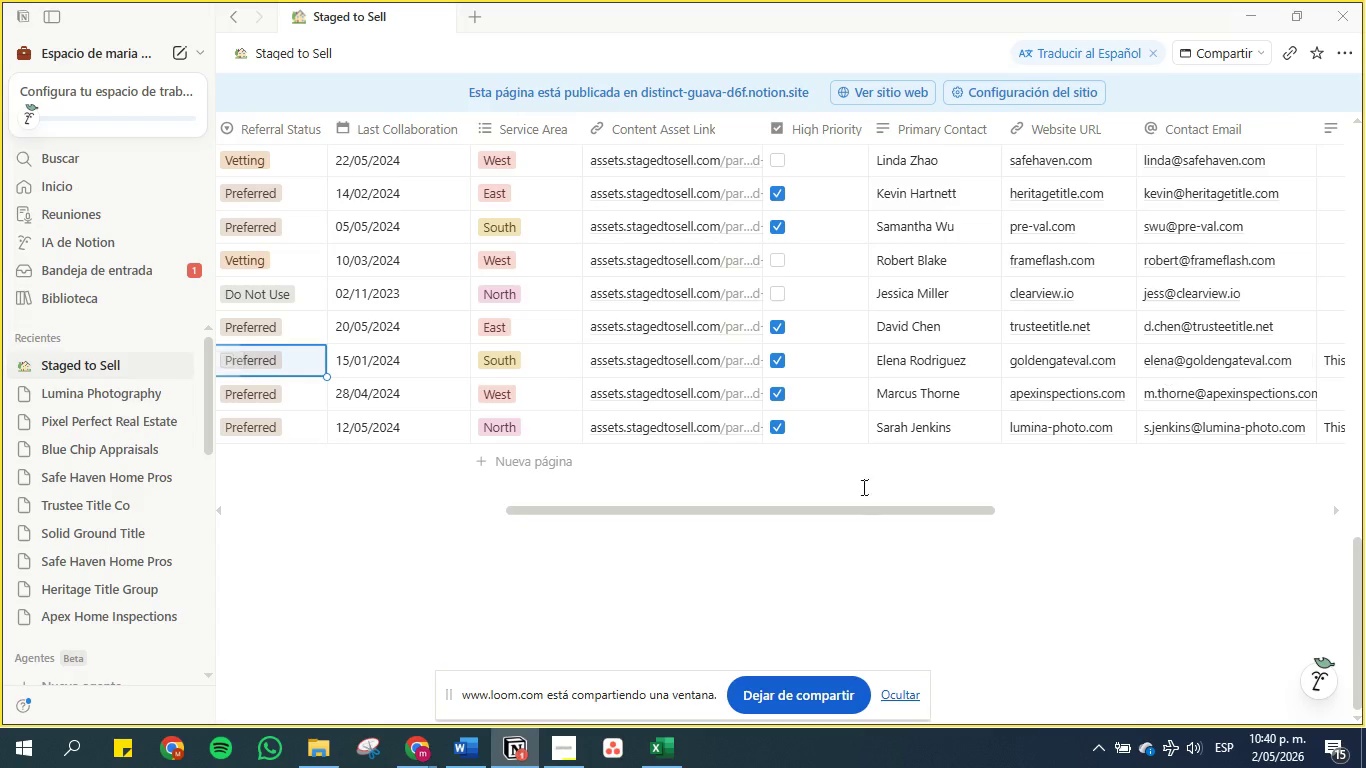 
left_click_drag(start_coordinate=[851, 512], to_coordinate=[1081, 524])
 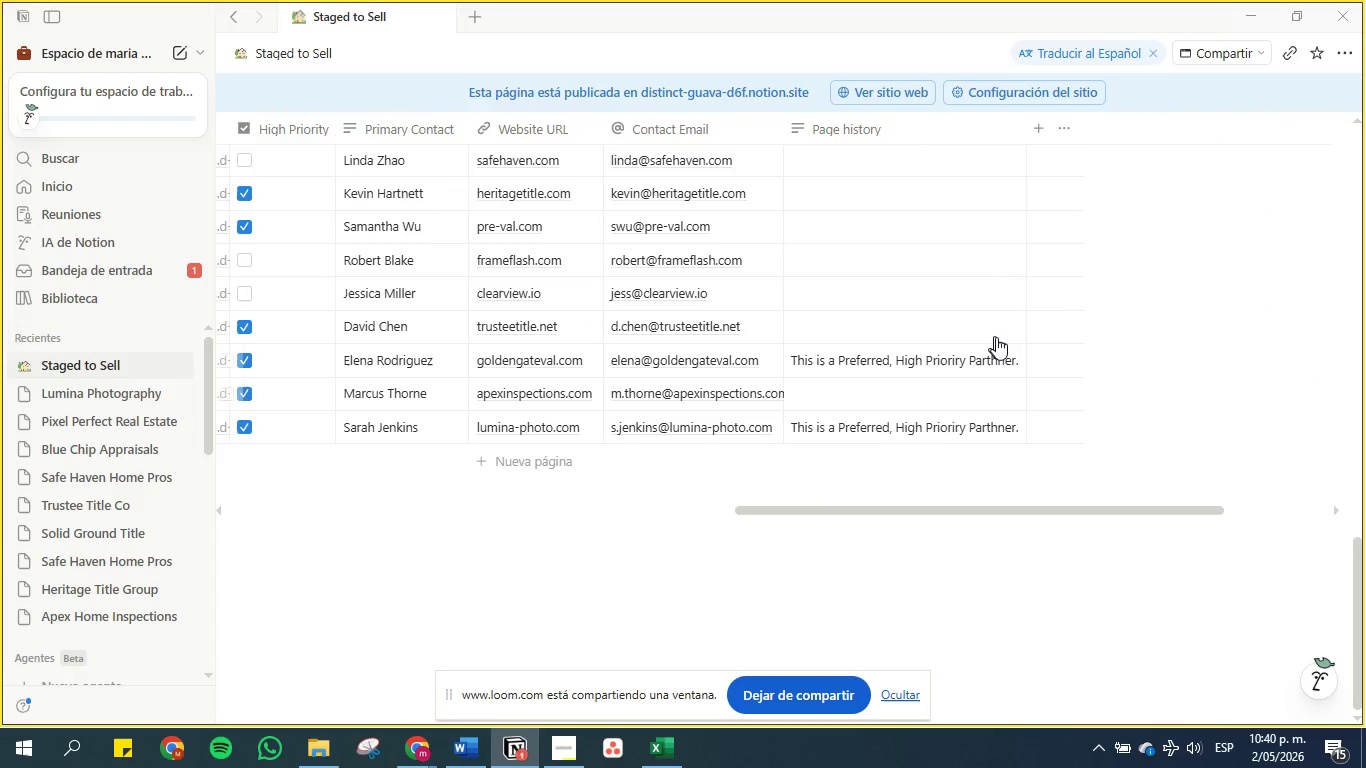 
wait(7.24)
 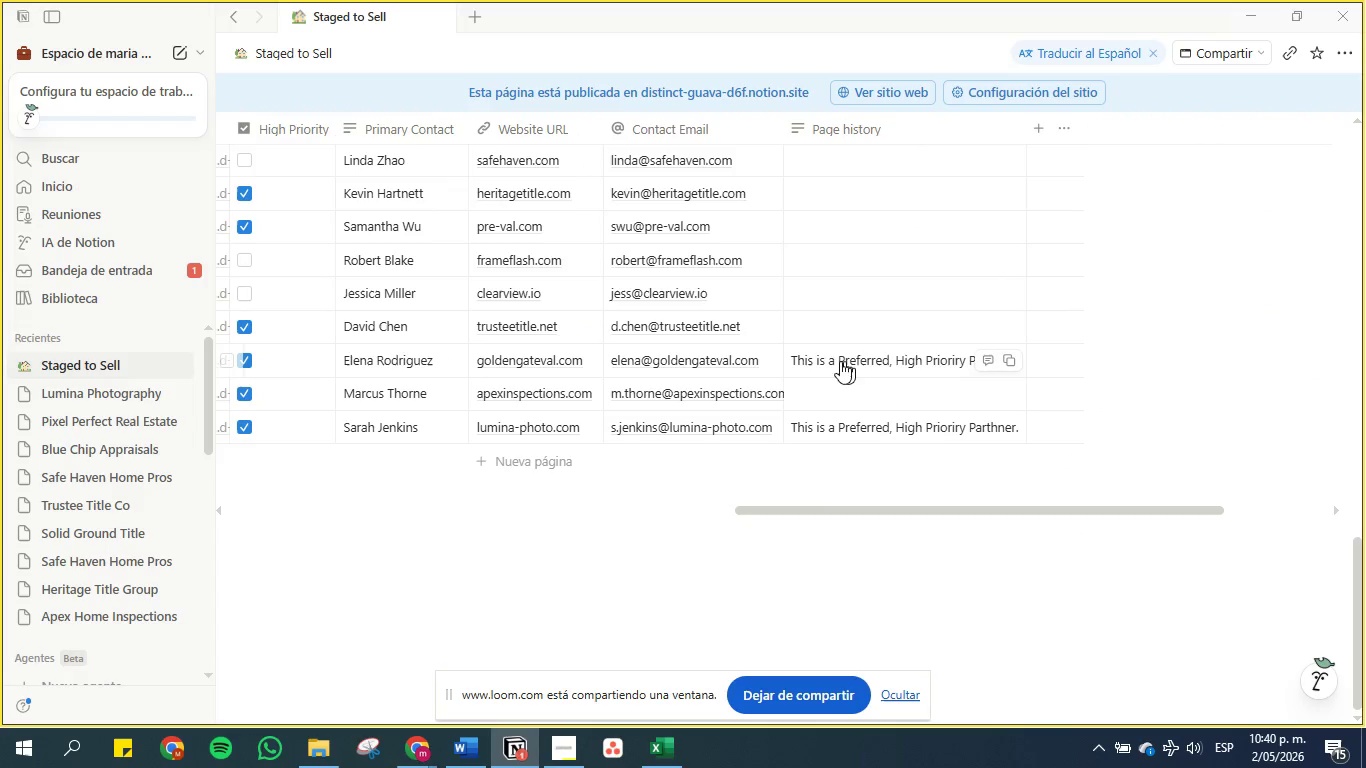 
scroll: coordinate [534, 281], scroll_direction: up, amount: 9.0
 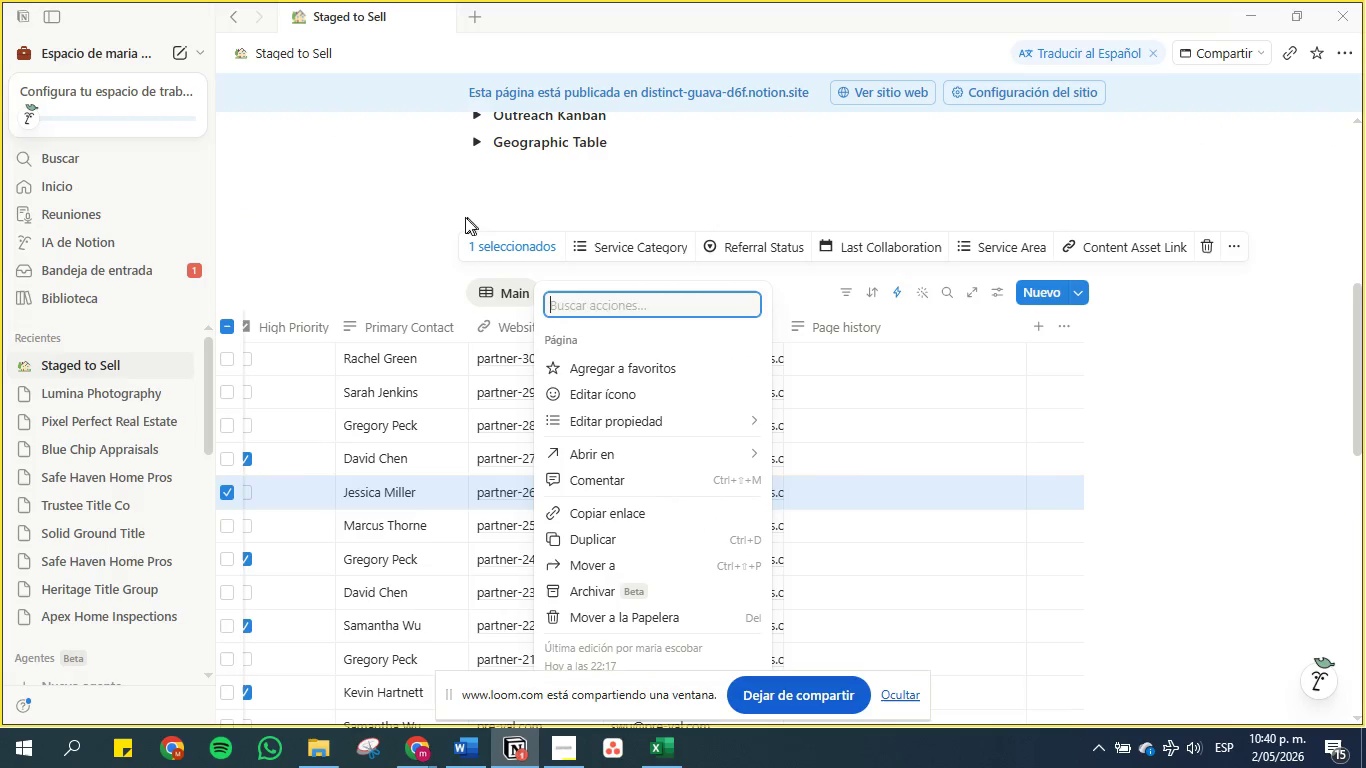 
left_click([402, 204])
 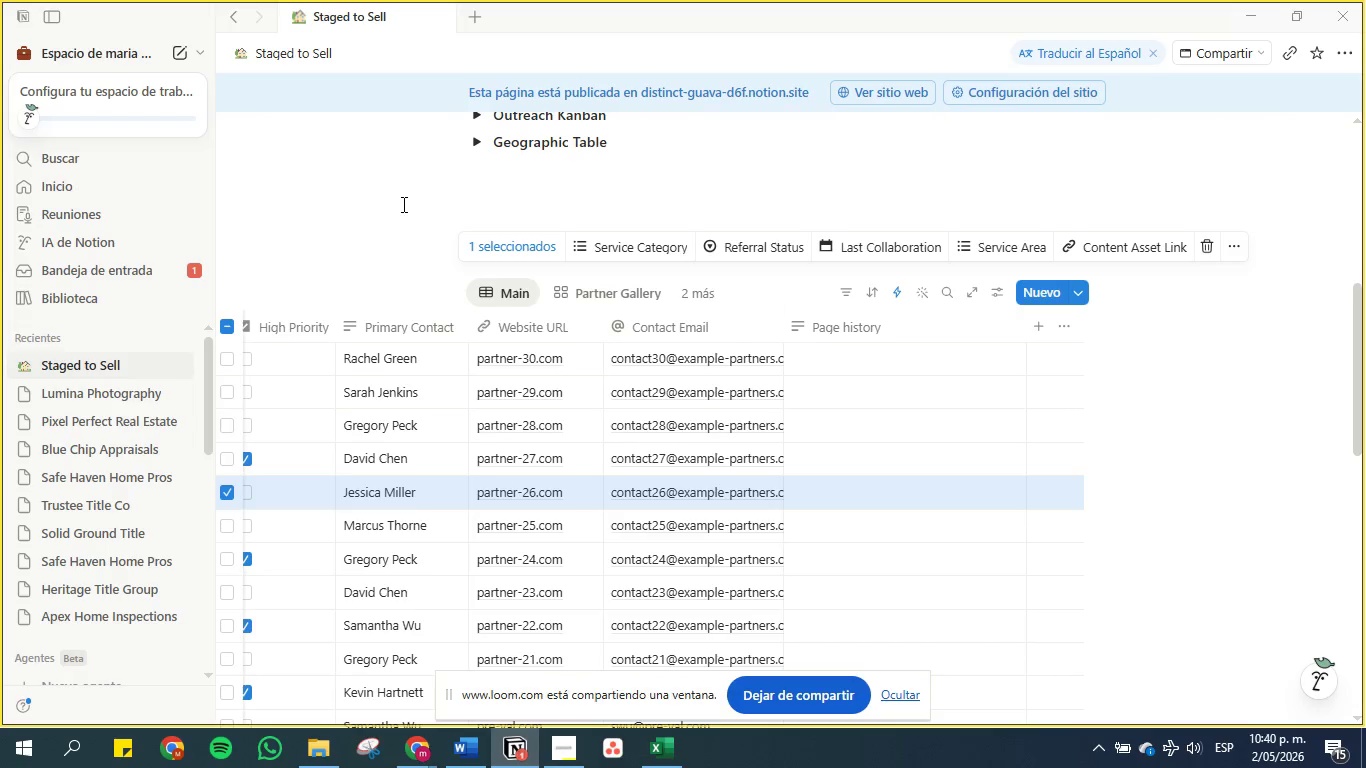 
scroll: coordinate [402, 204], scroll_direction: up, amount: 12.0
 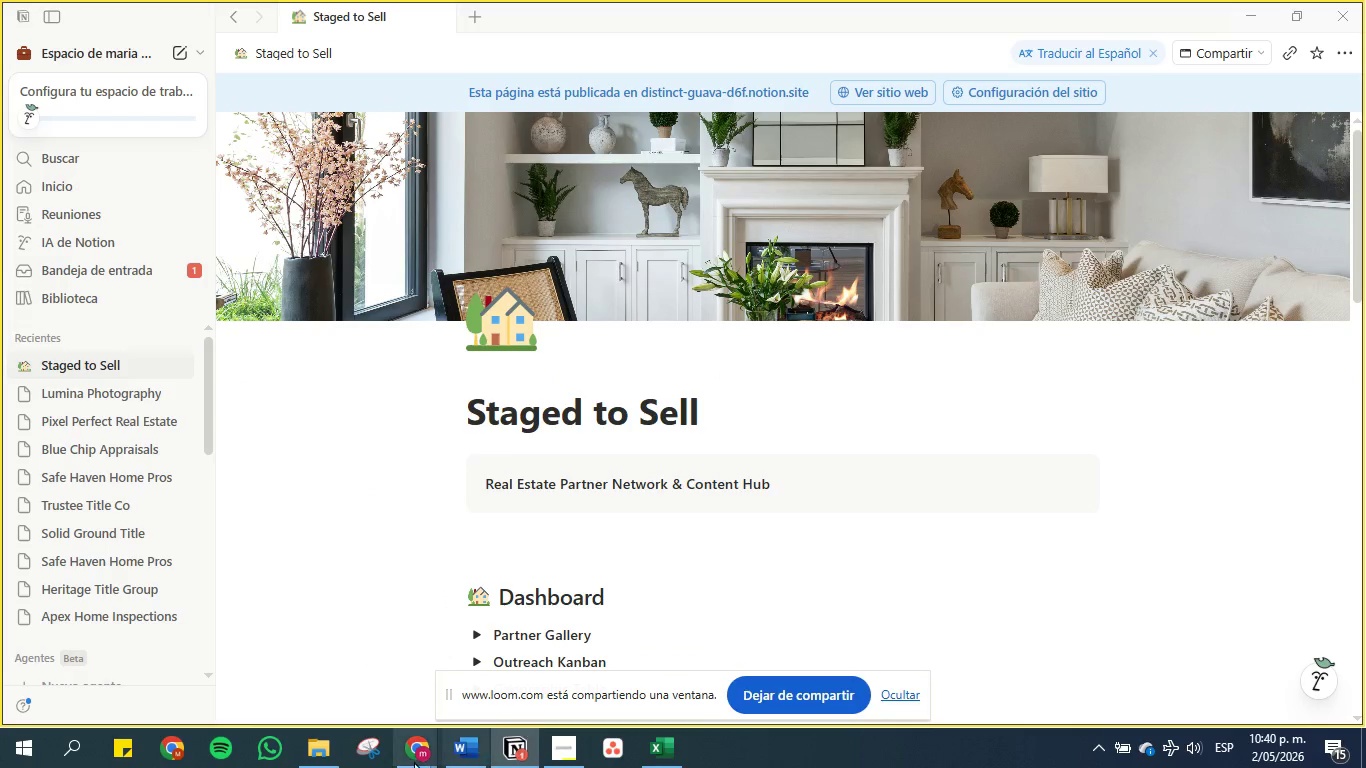 
left_click([418, 760])
 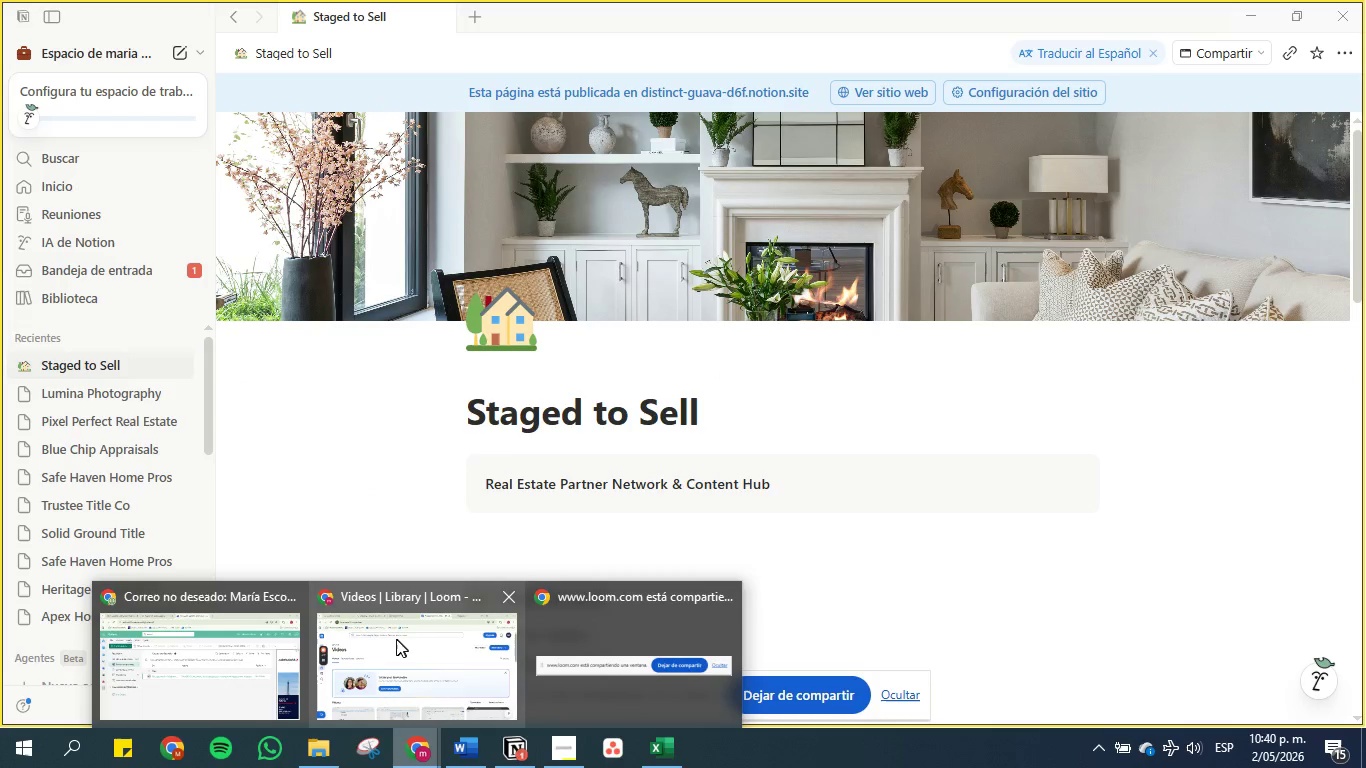 
left_click([396, 639])
 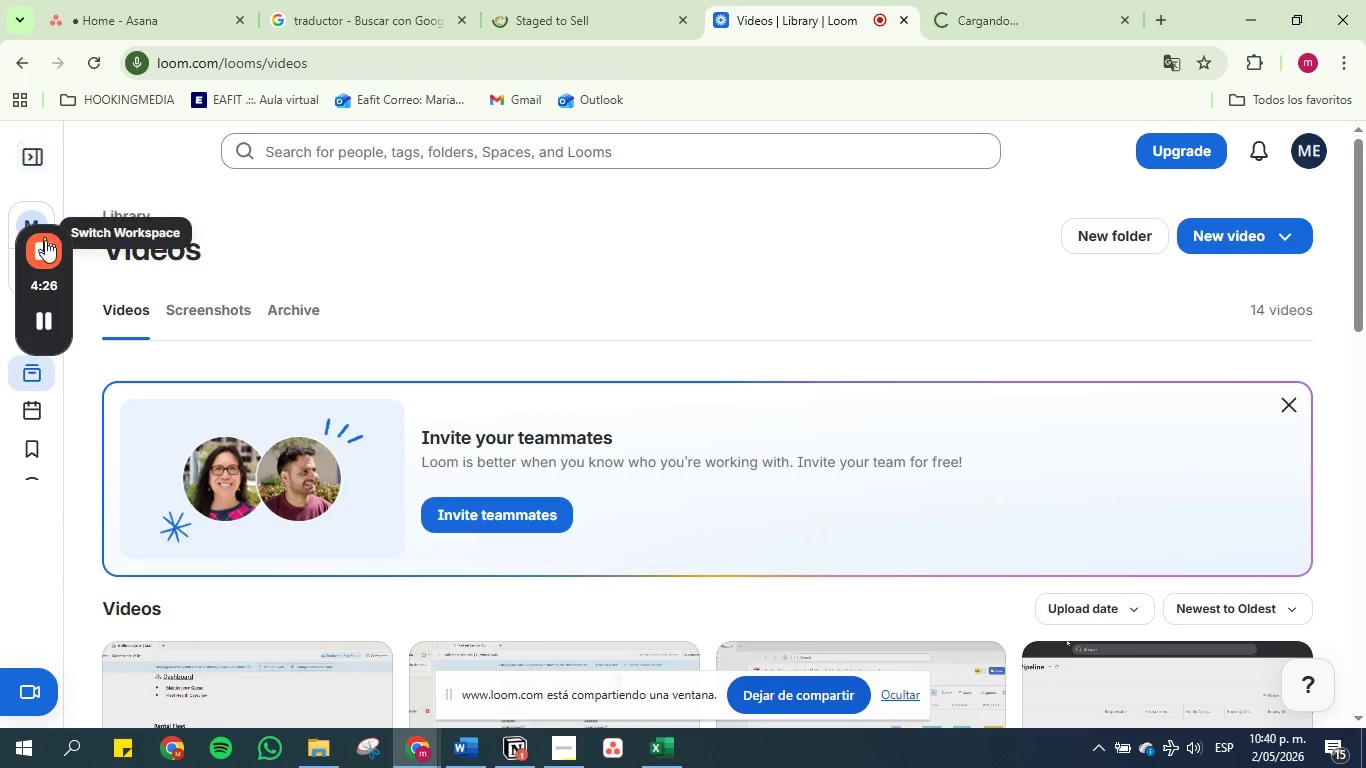 
left_click([50, 250])
 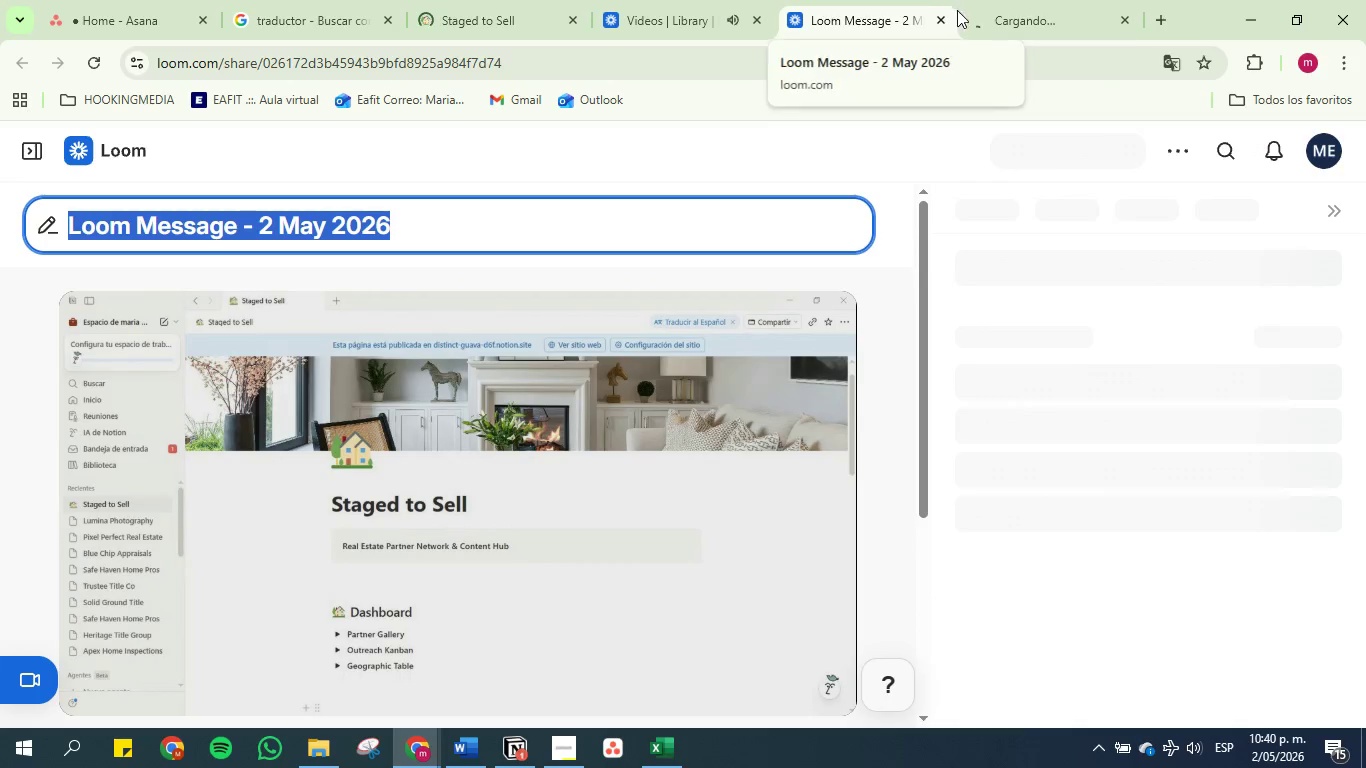 
scroll: coordinate [576, 423], scroll_direction: down, amount: 3.0
 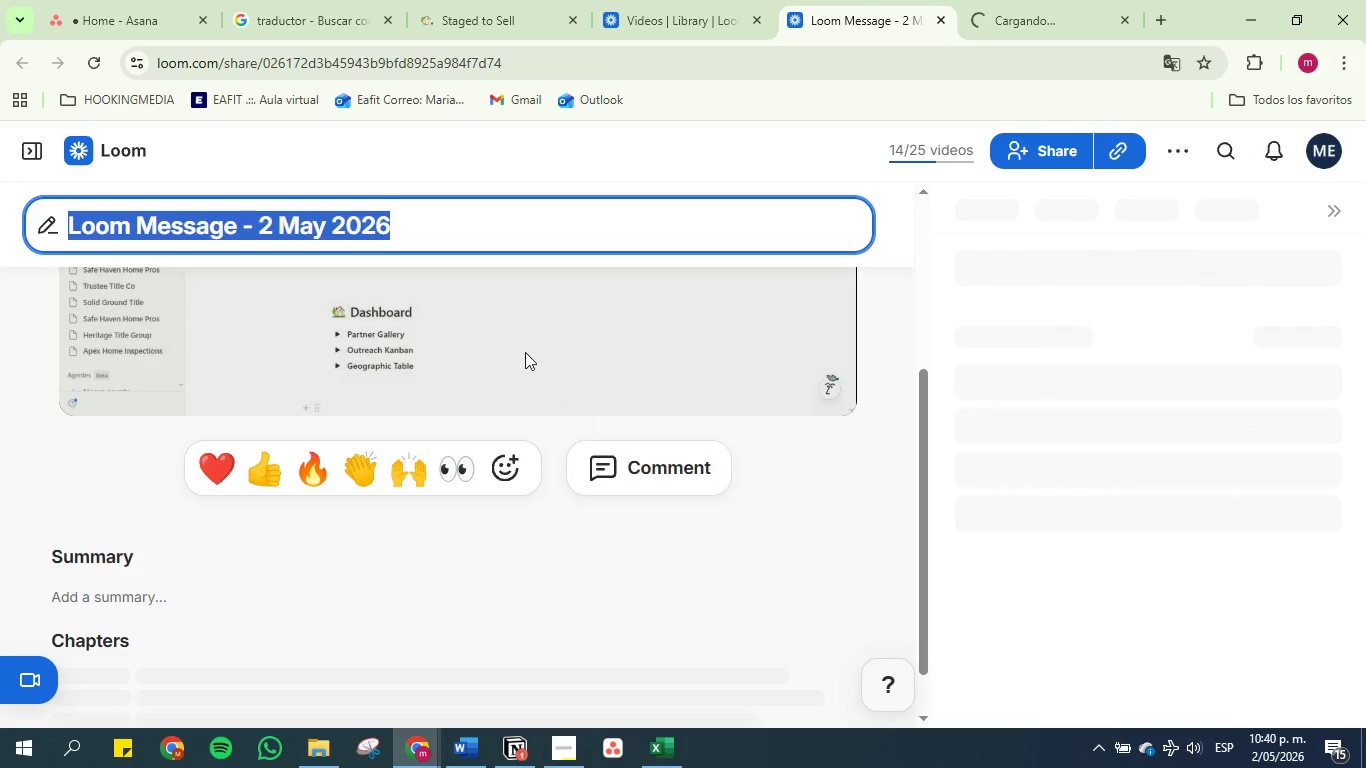 
scroll: coordinate [524, 352], scroll_direction: up, amount: 2.0
 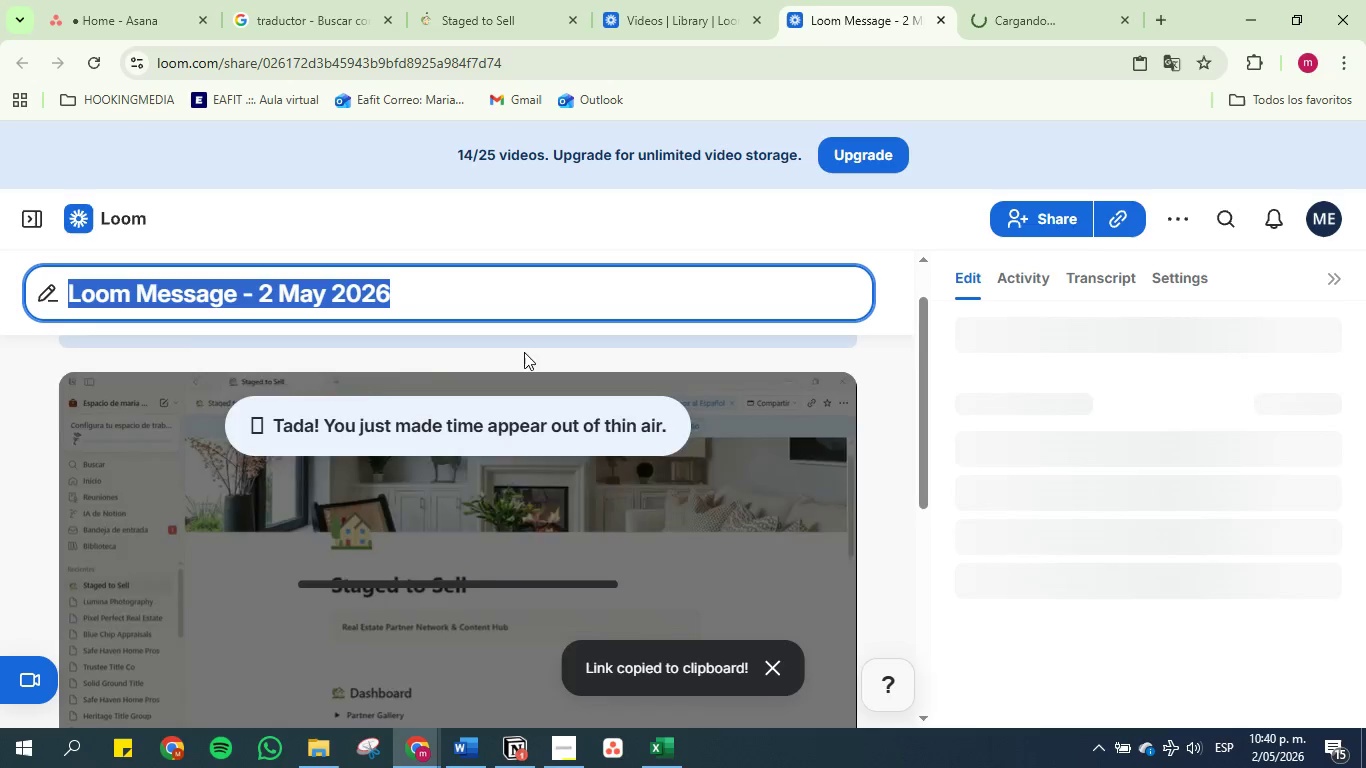 
scroll: coordinate [524, 352], scroll_direction: down, amount: 3.0
 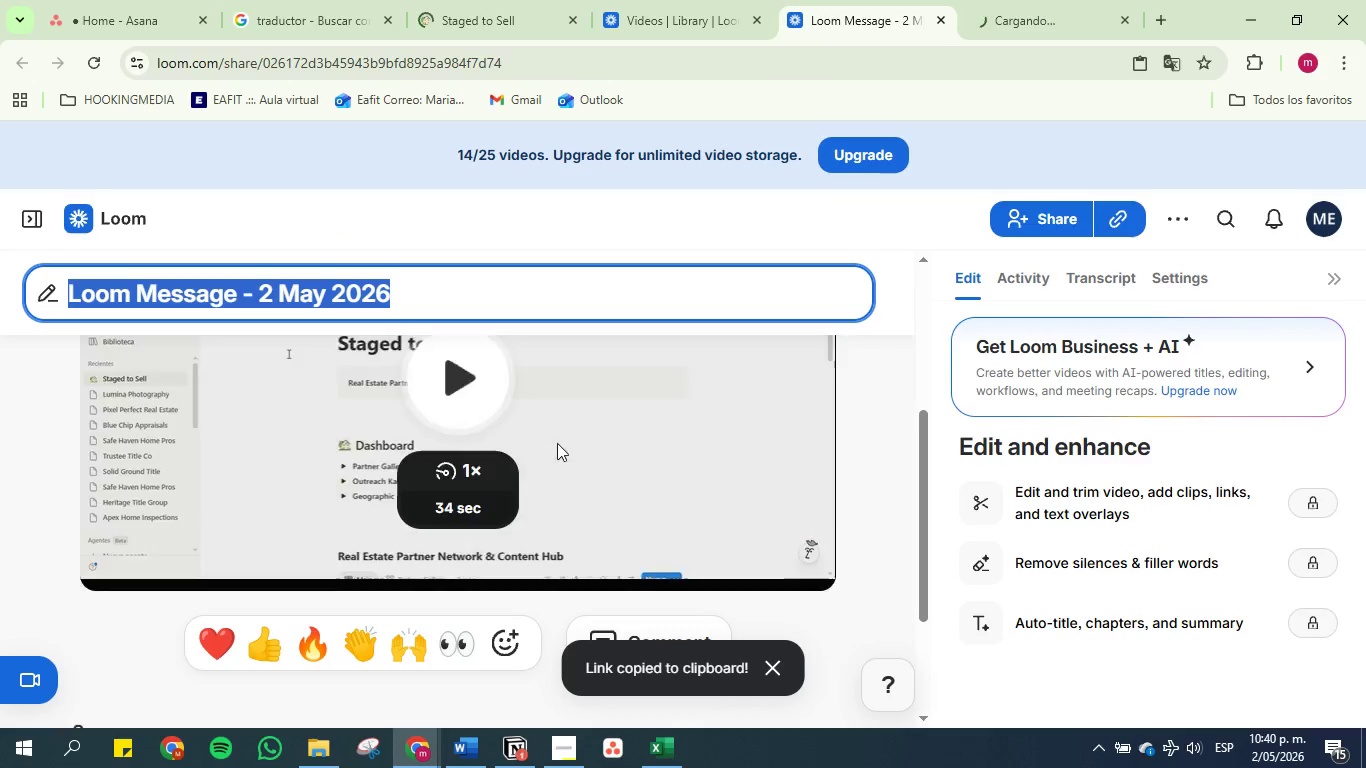 
scroll: coordinate [558, 442], scroll_direction: up, amount: 1.0
 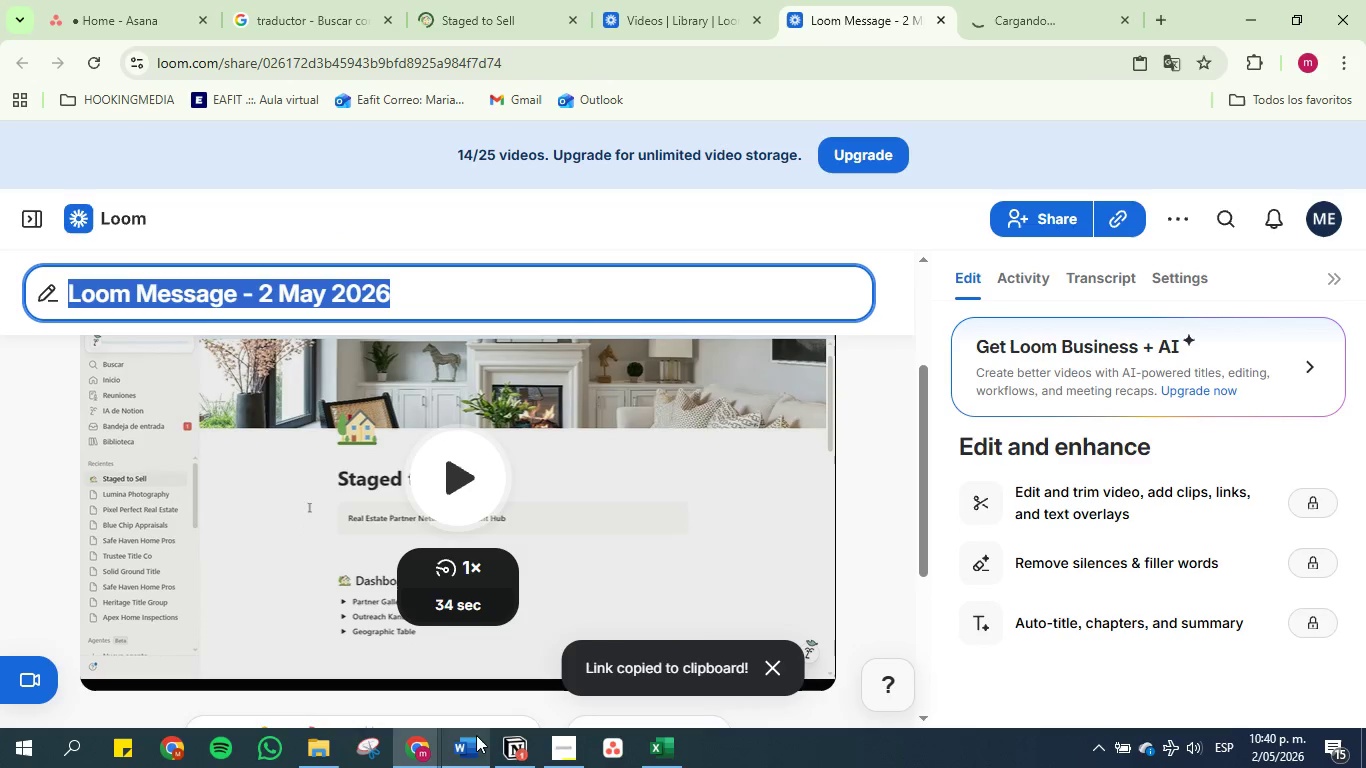 
left_click([469, 752])
 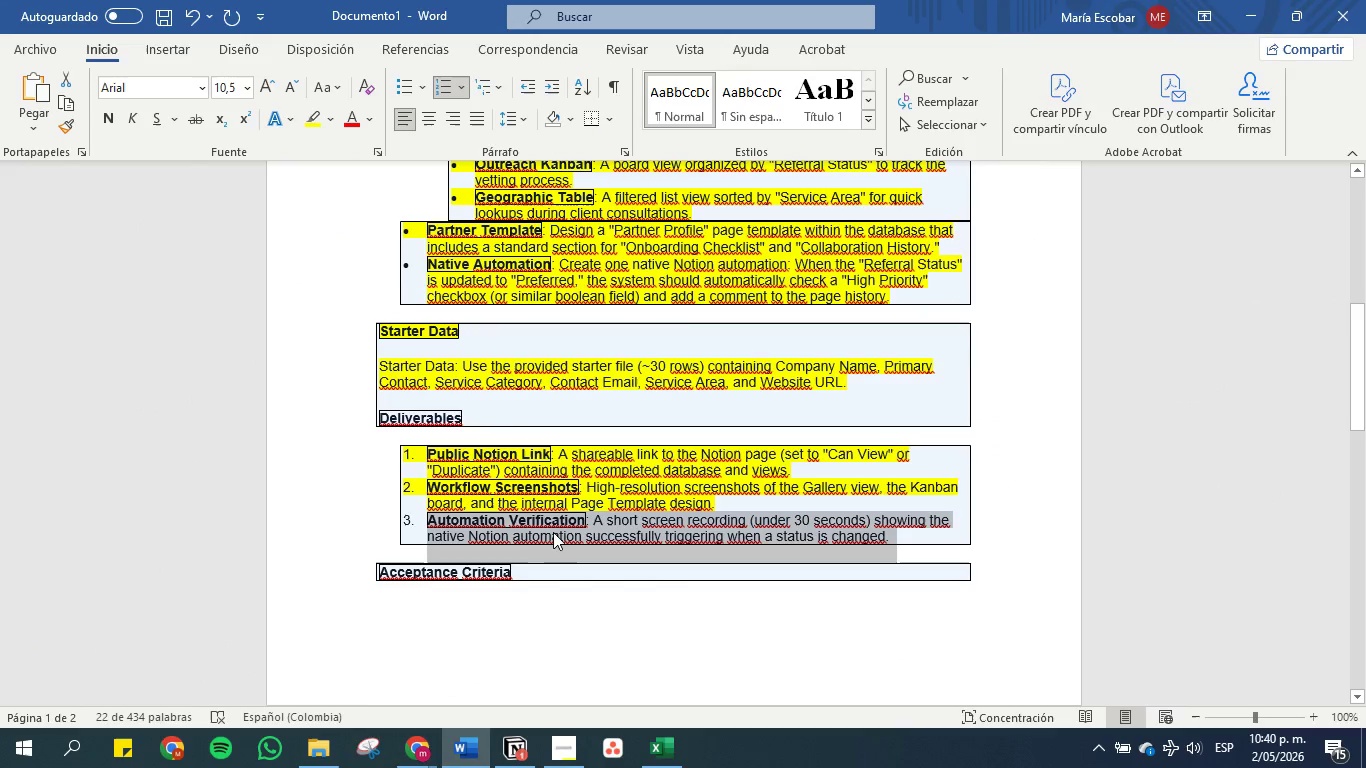 
key(Control+C)
 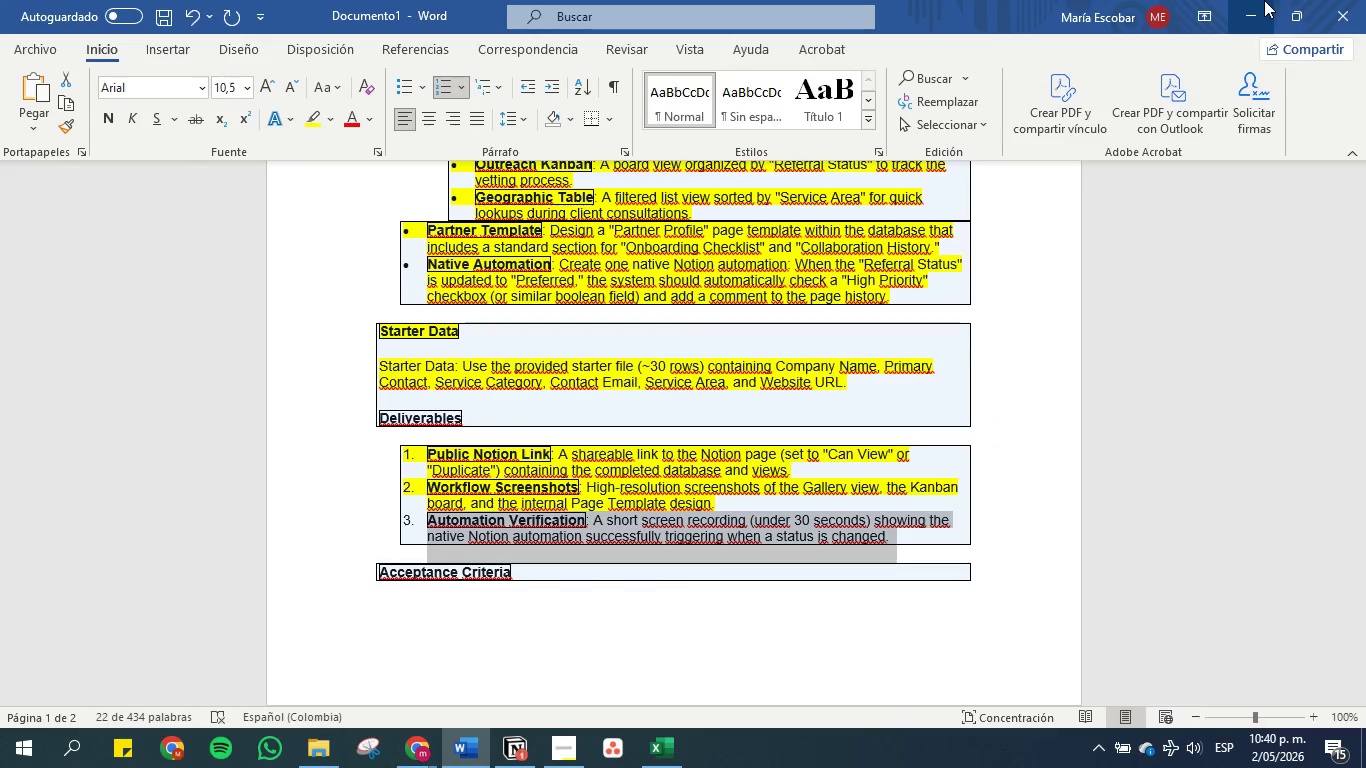 
left_click([1257, 3])
 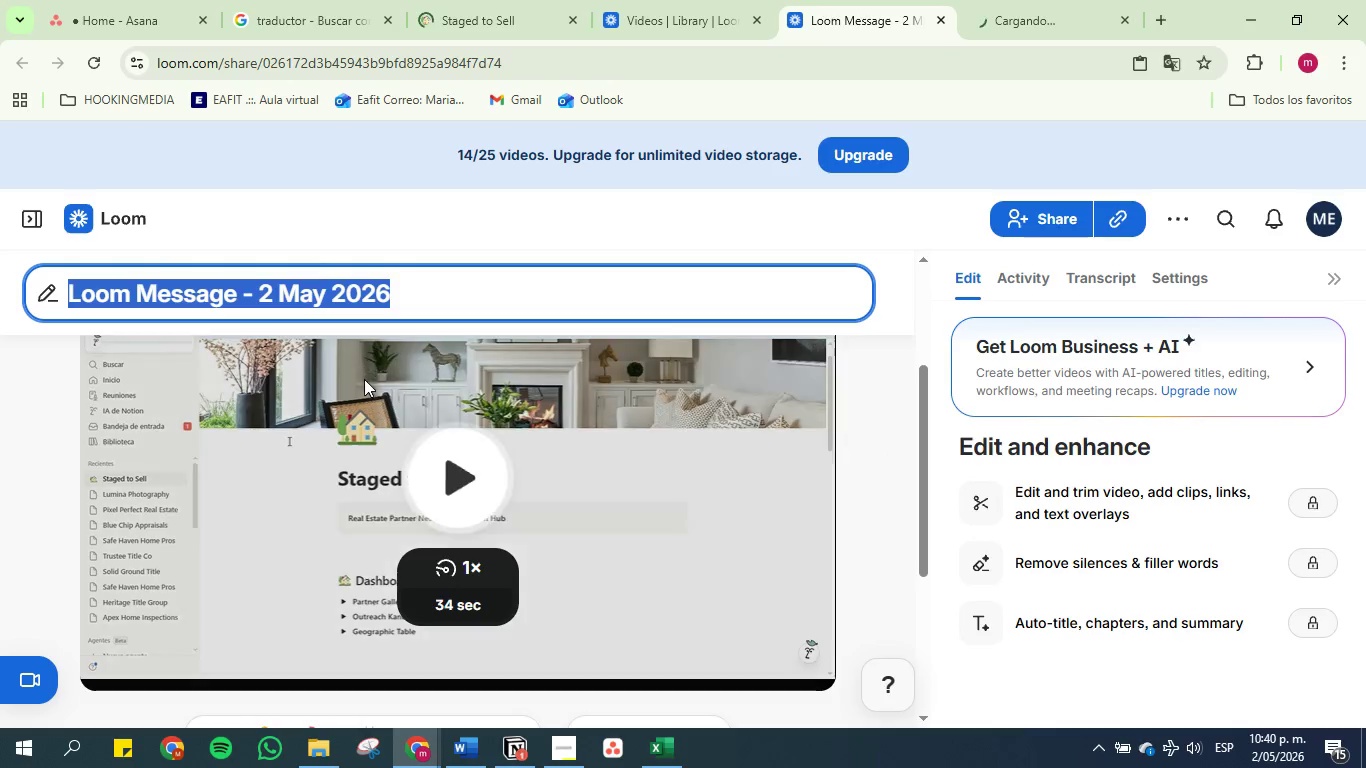 
key(Control+V)
 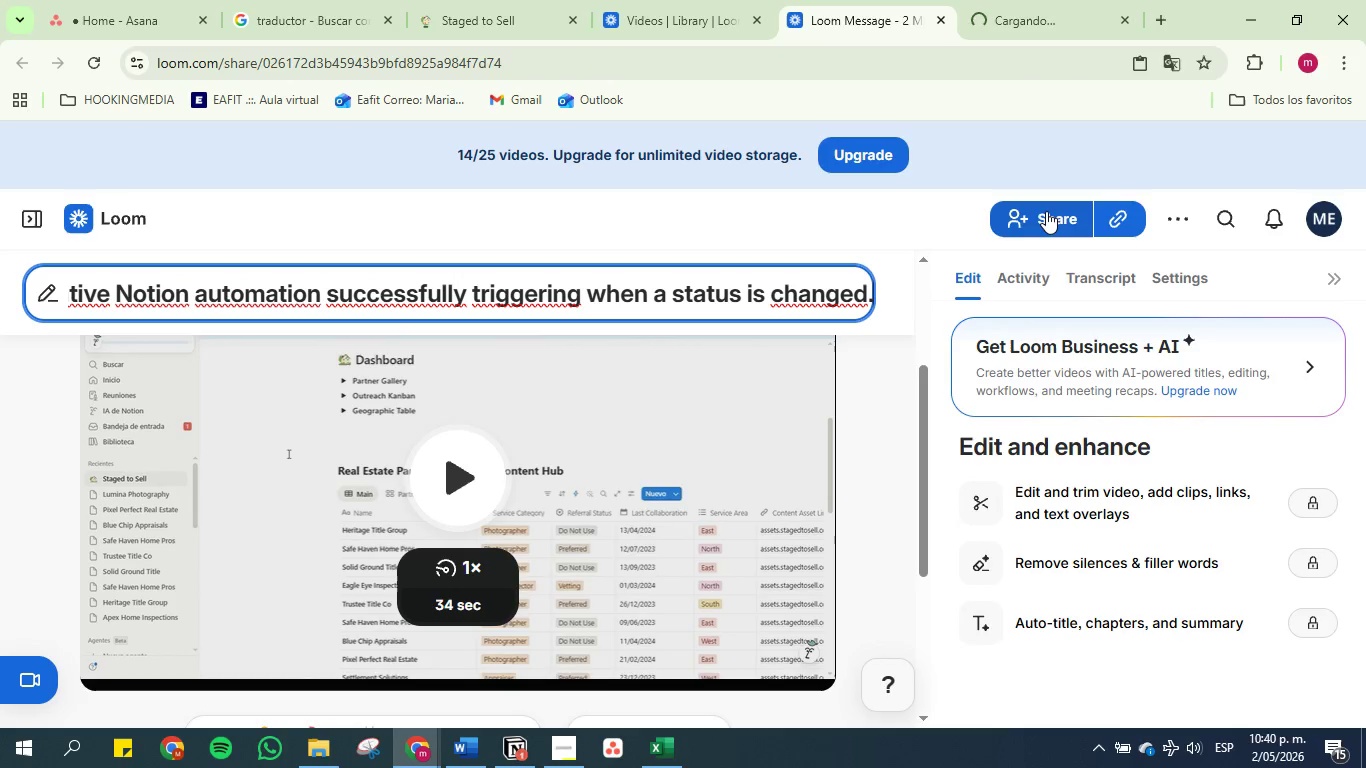 
left_click([1046, 211])
 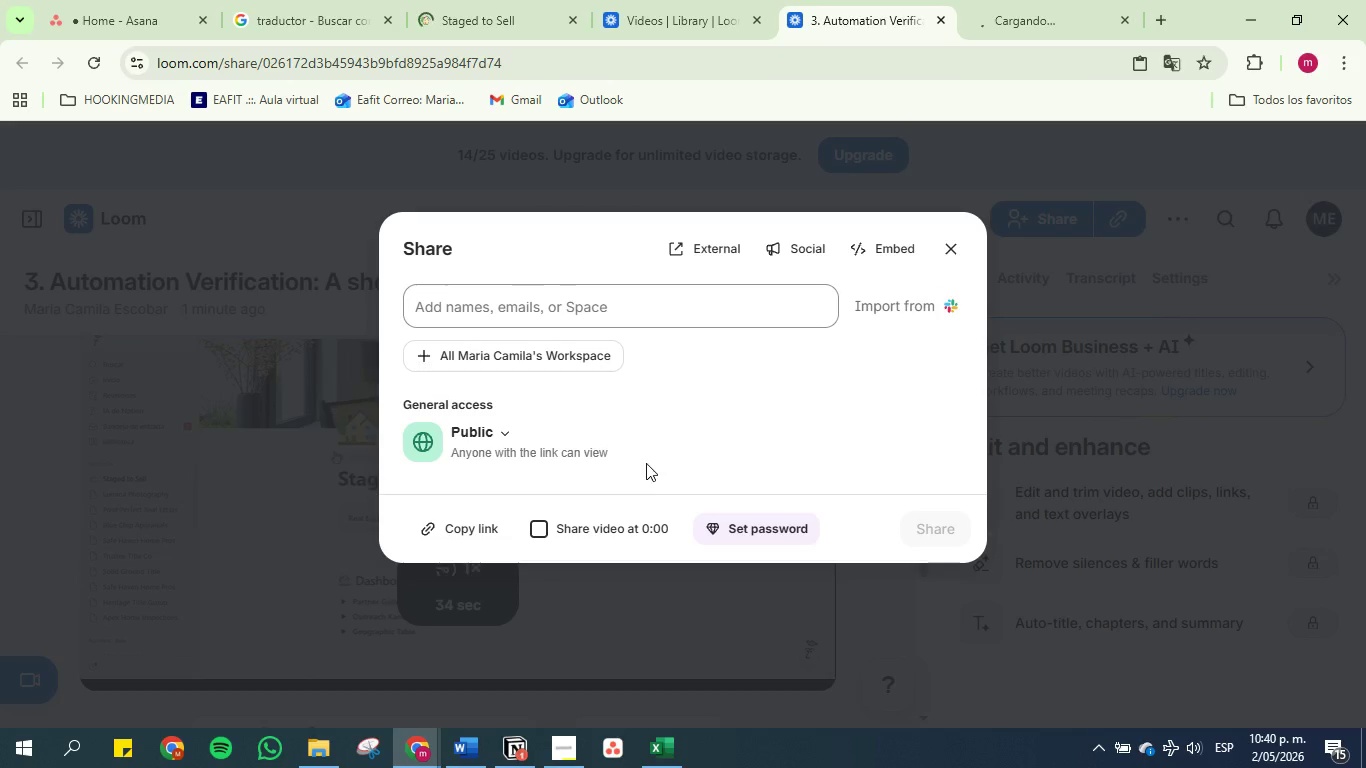 
left_click([452, 531])
 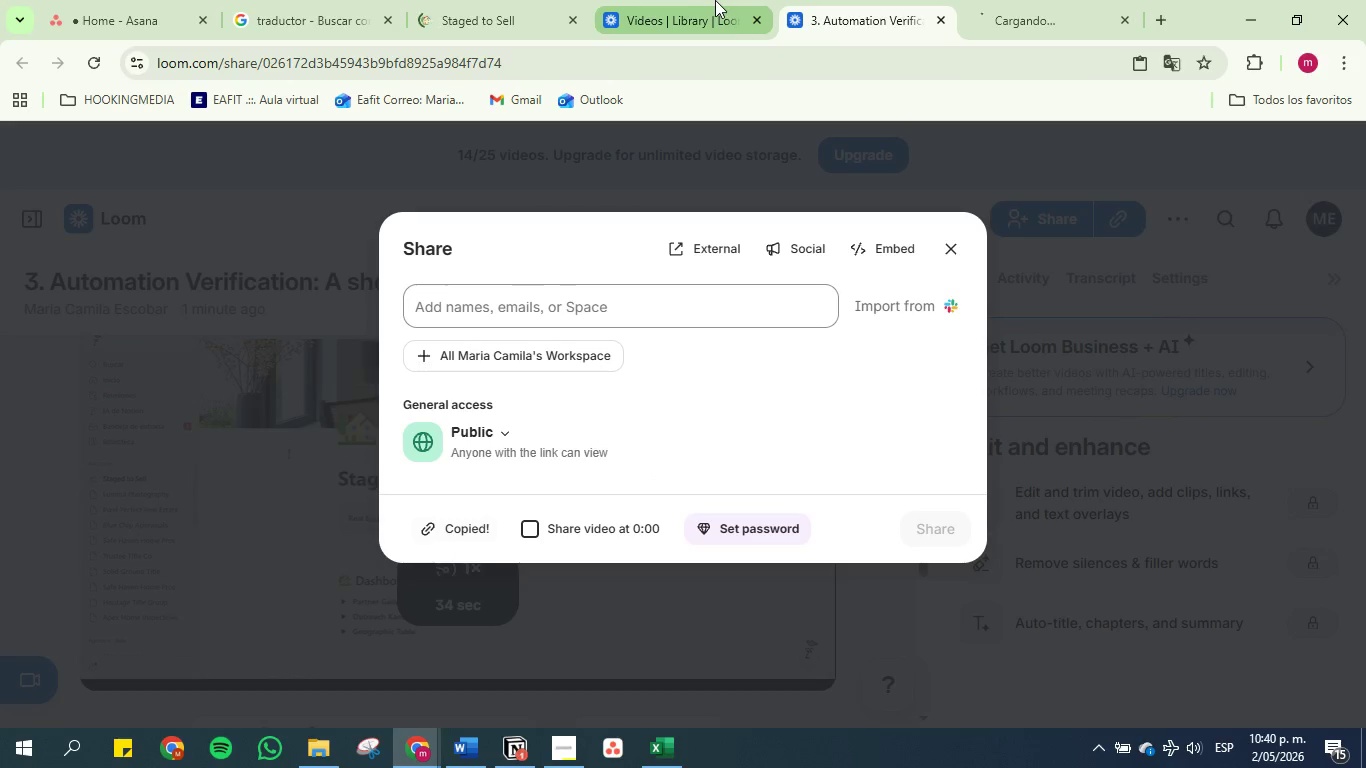 
left_click([715, 0])
 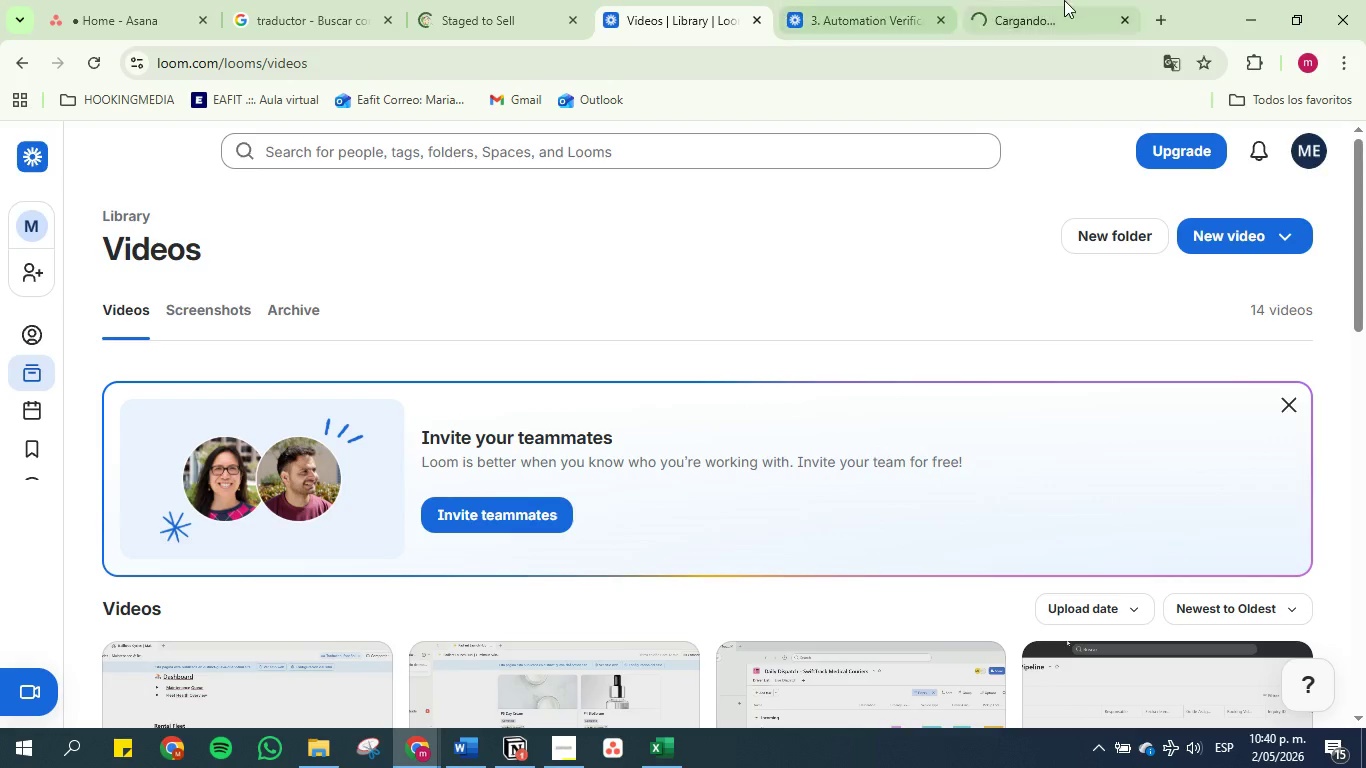 
left_click([1066, 0])
 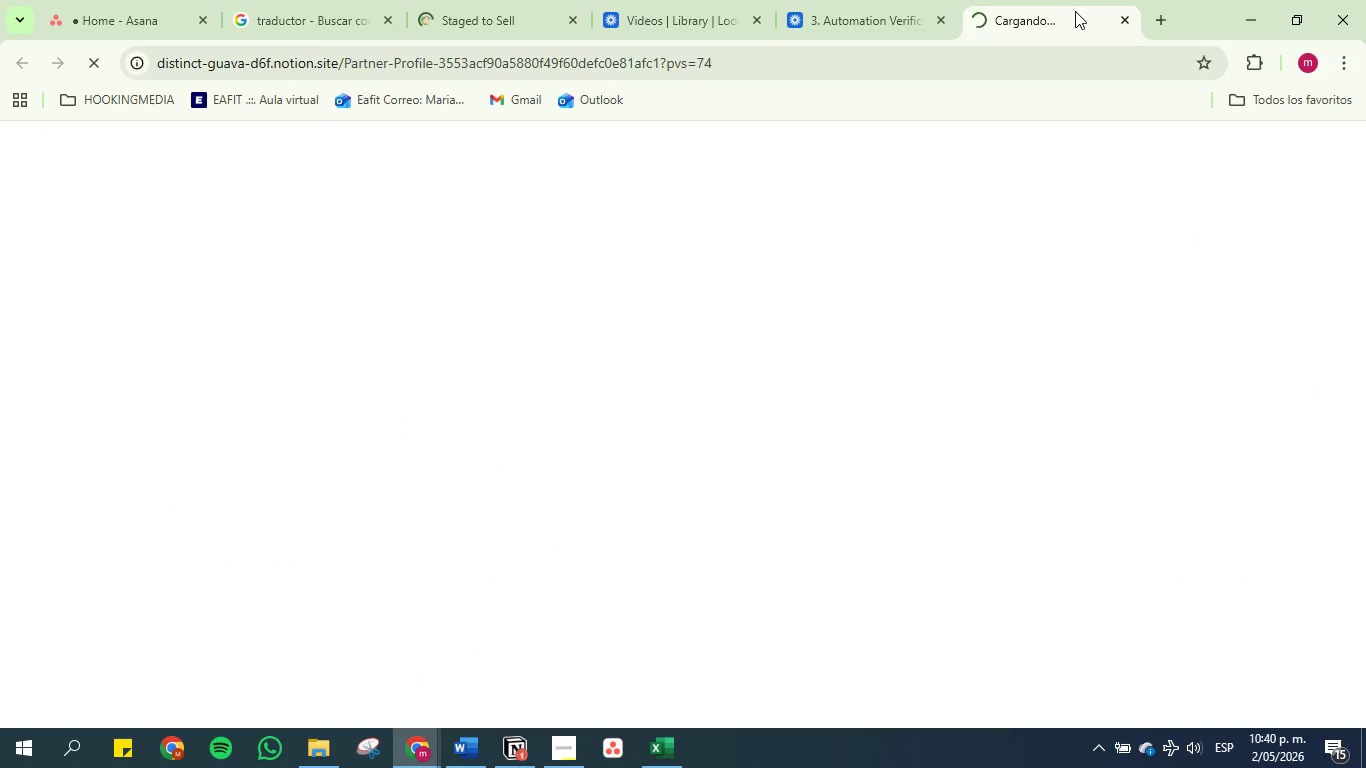 
left_click([1129, 20])
 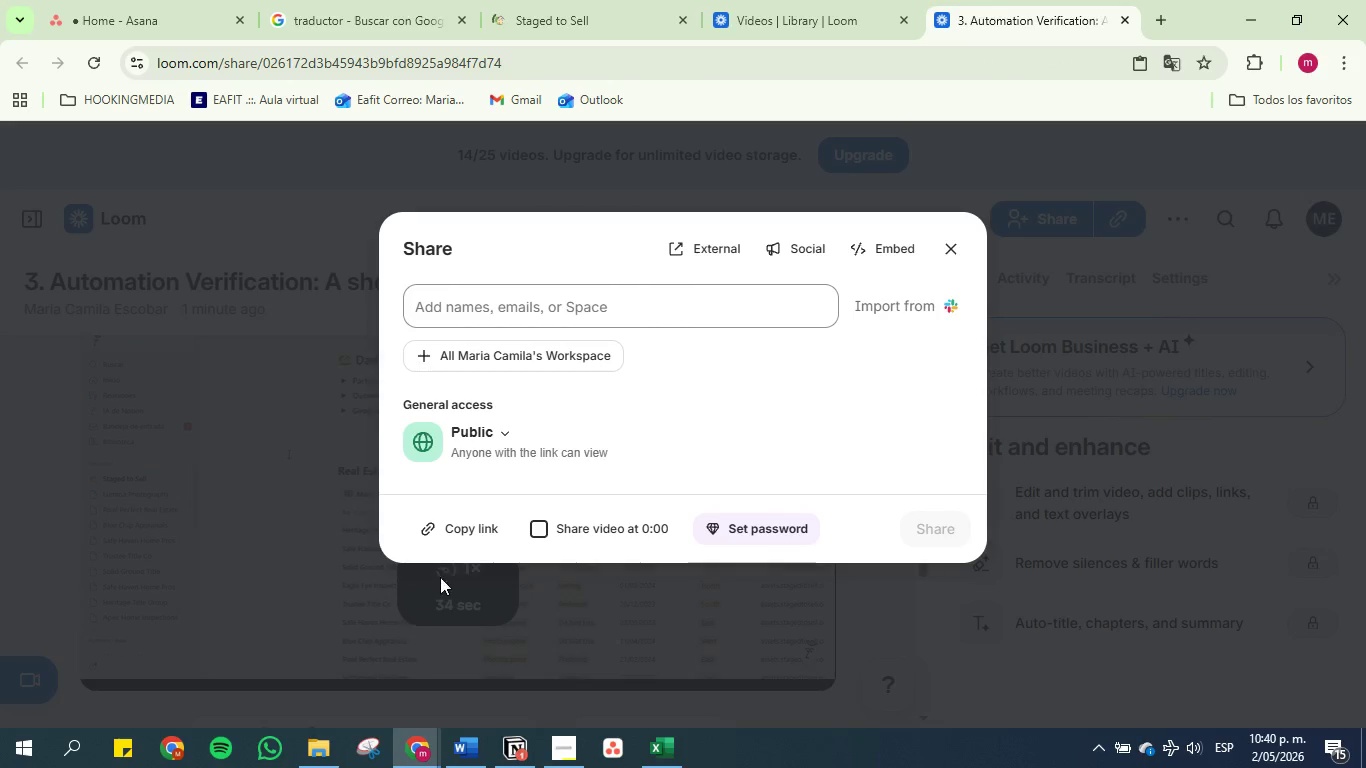 
left_click([449, 528])
 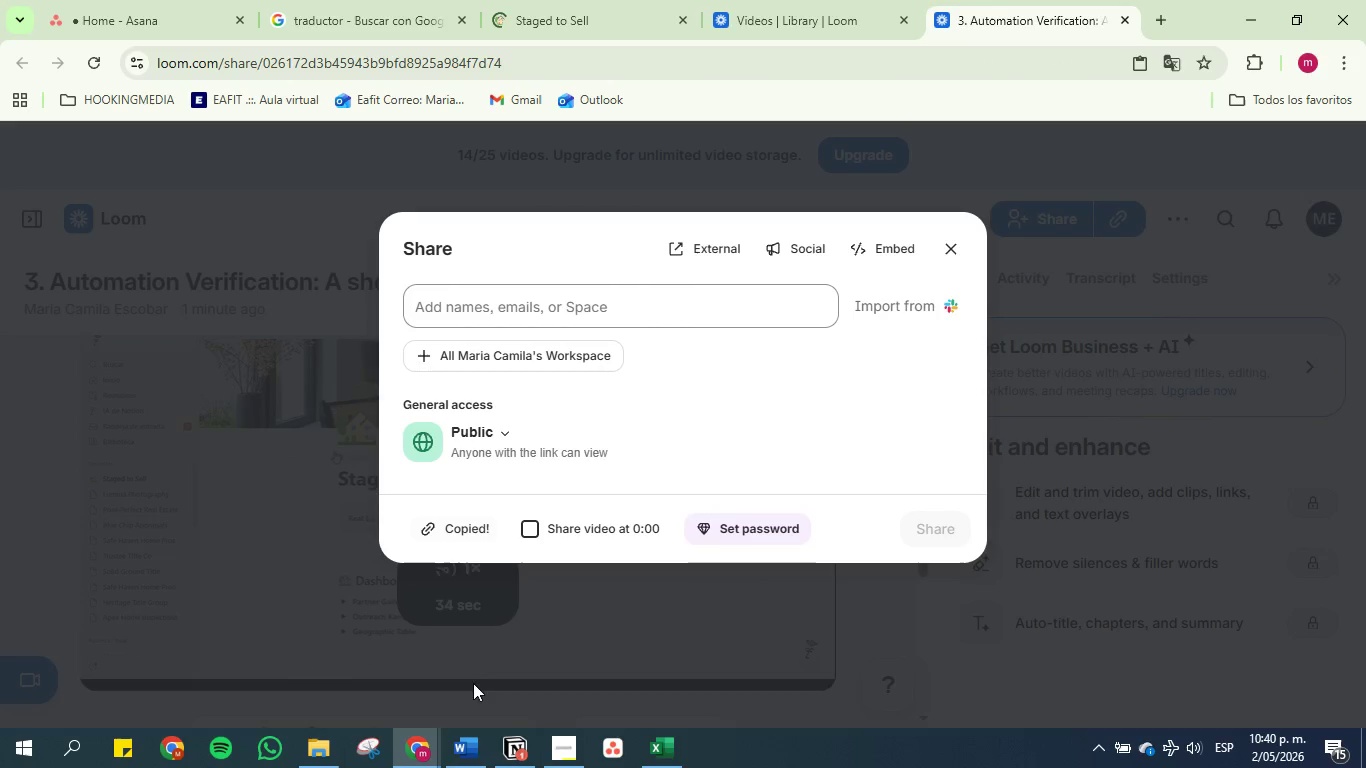 
left_click([473, 752])
 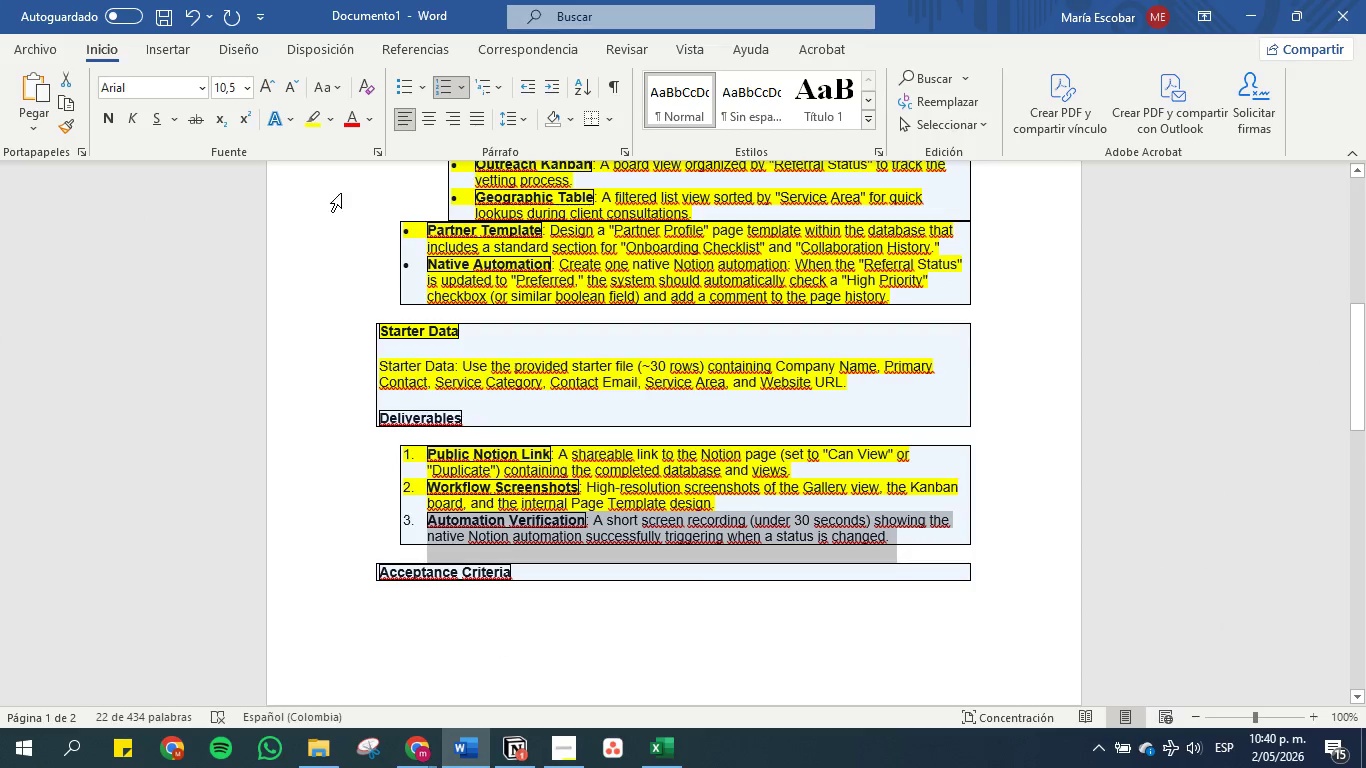 
left_click([314, 113])
 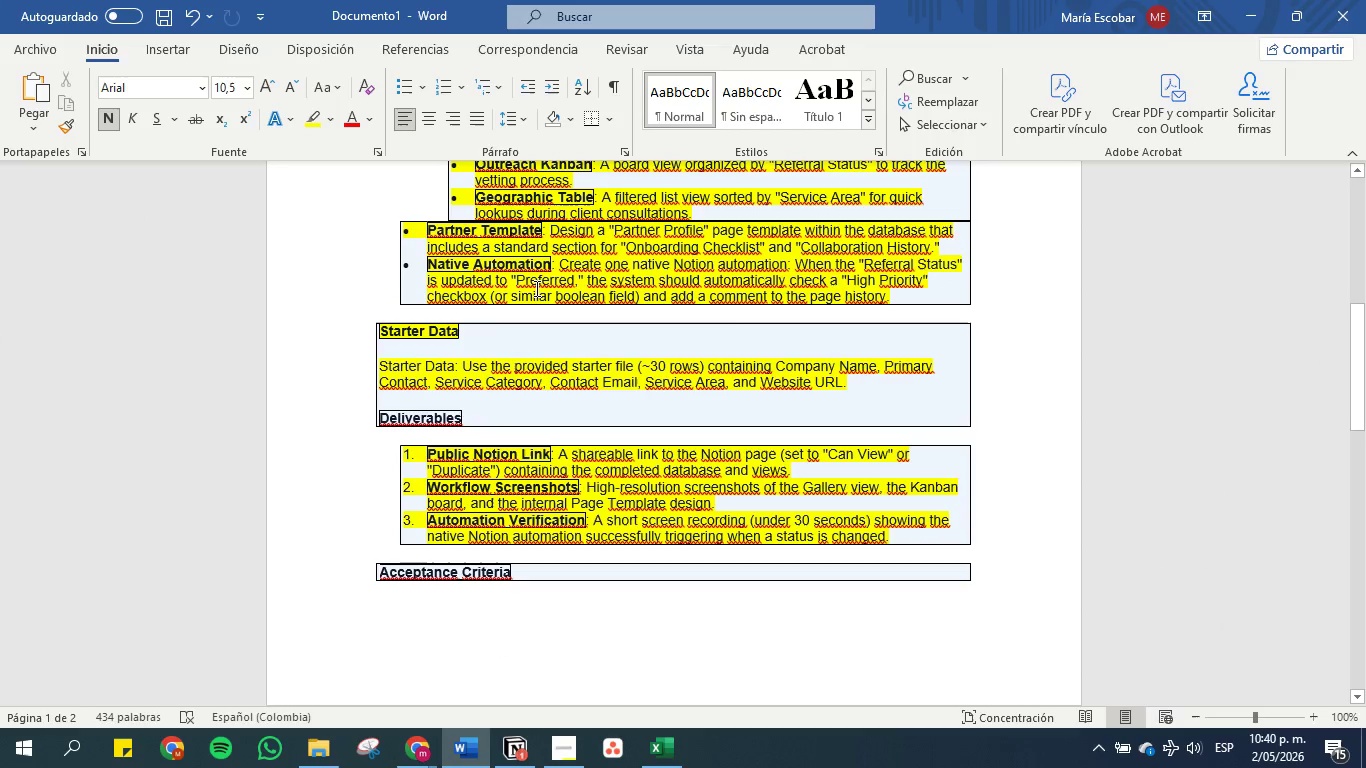 
scroll: coordinate [507, 372], scroll_direction: down, amount: 9.0
 